 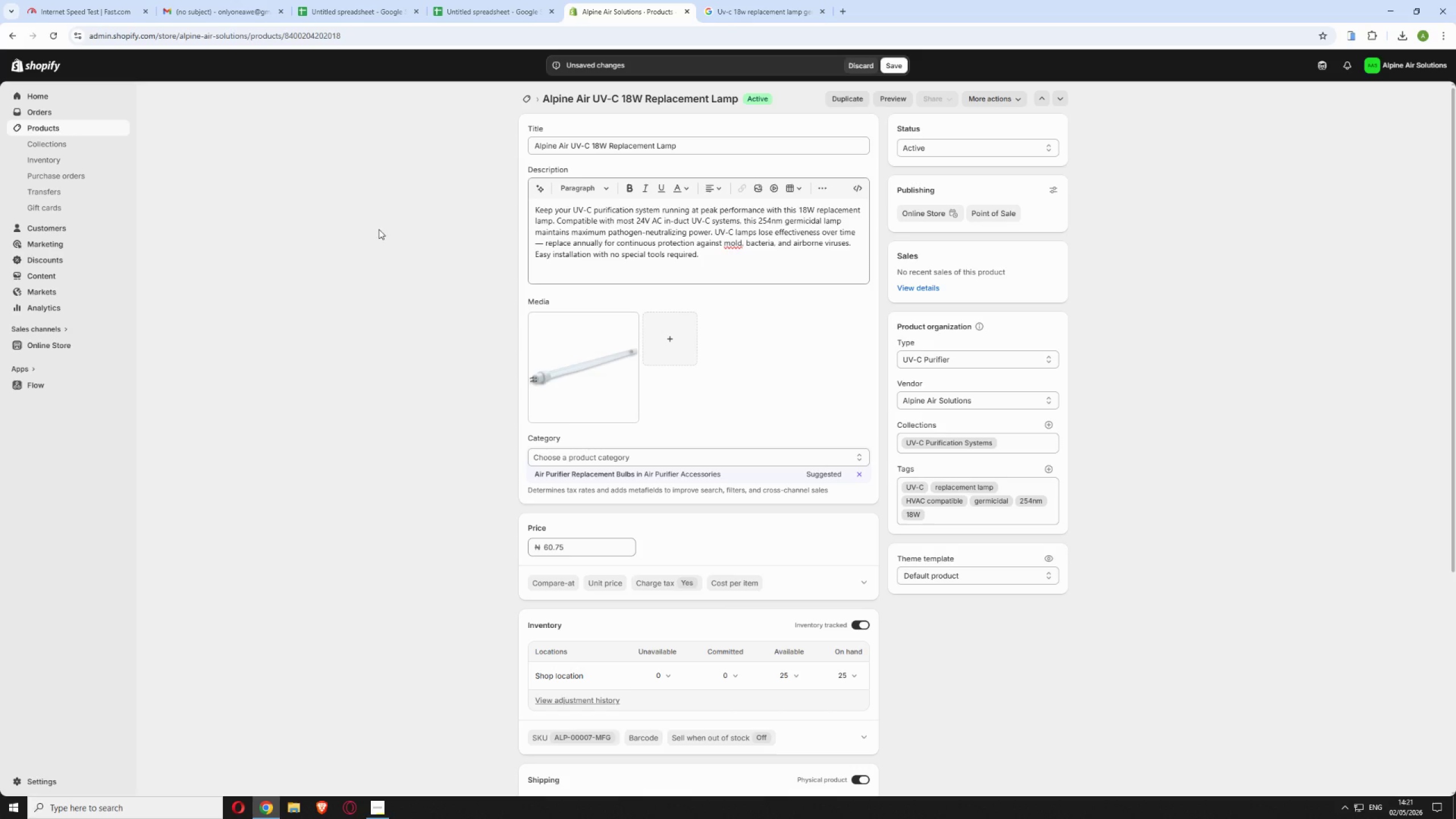 
left_click([900, 66])
 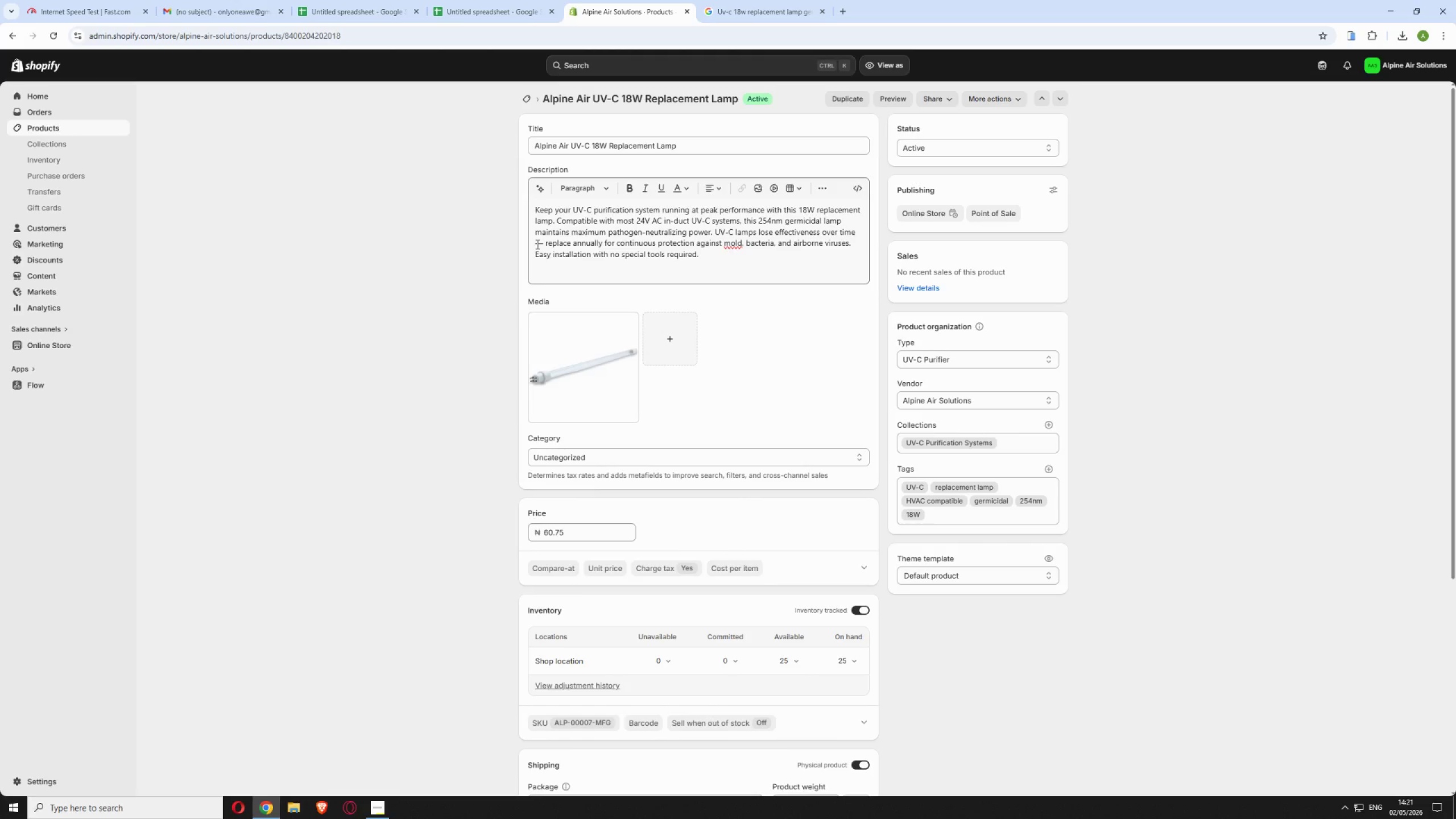 
wait(18.14)
 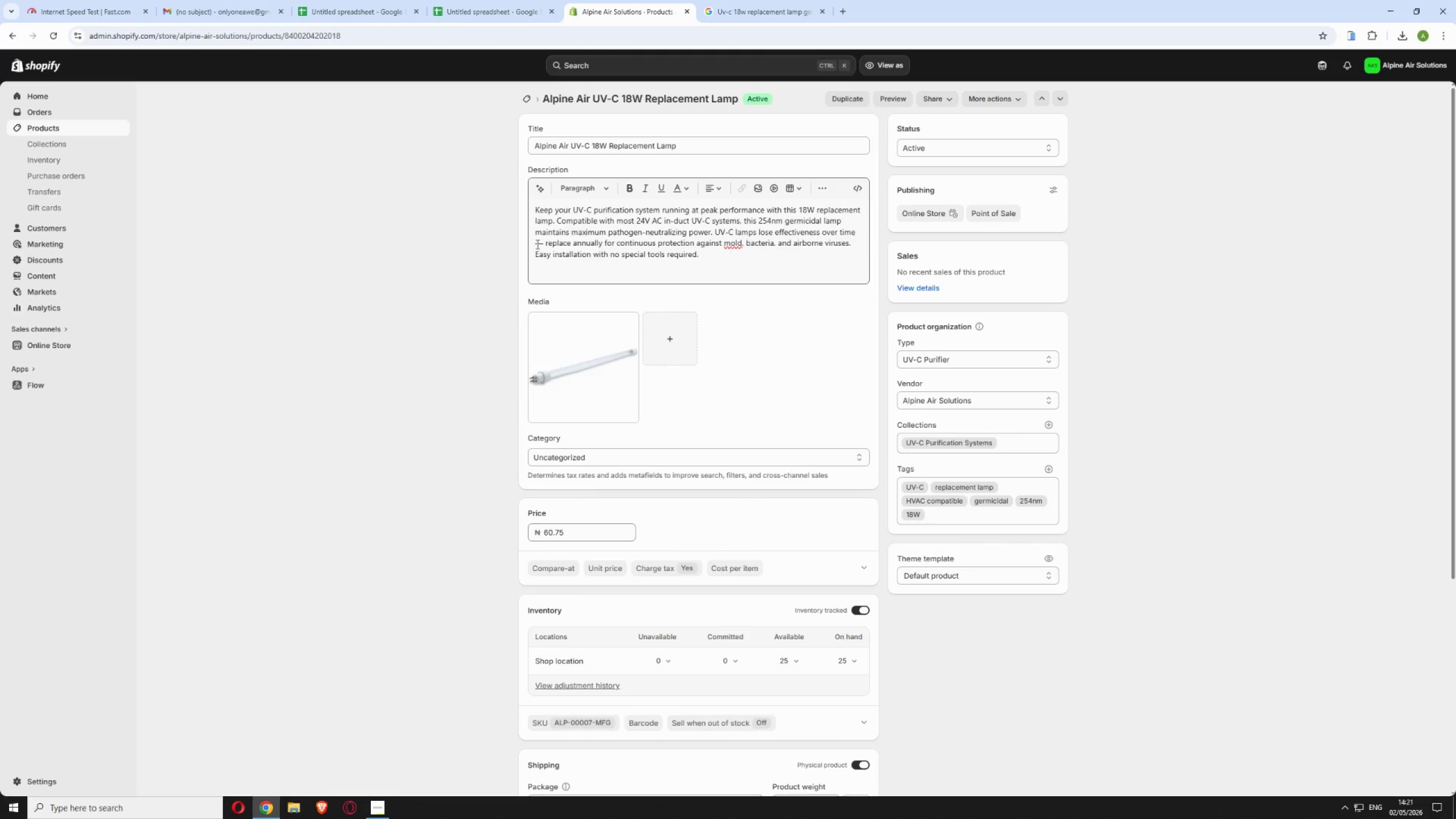 
left_click_drag(start_coordinate=[437, 38], to_coordinate=[287, 35])
 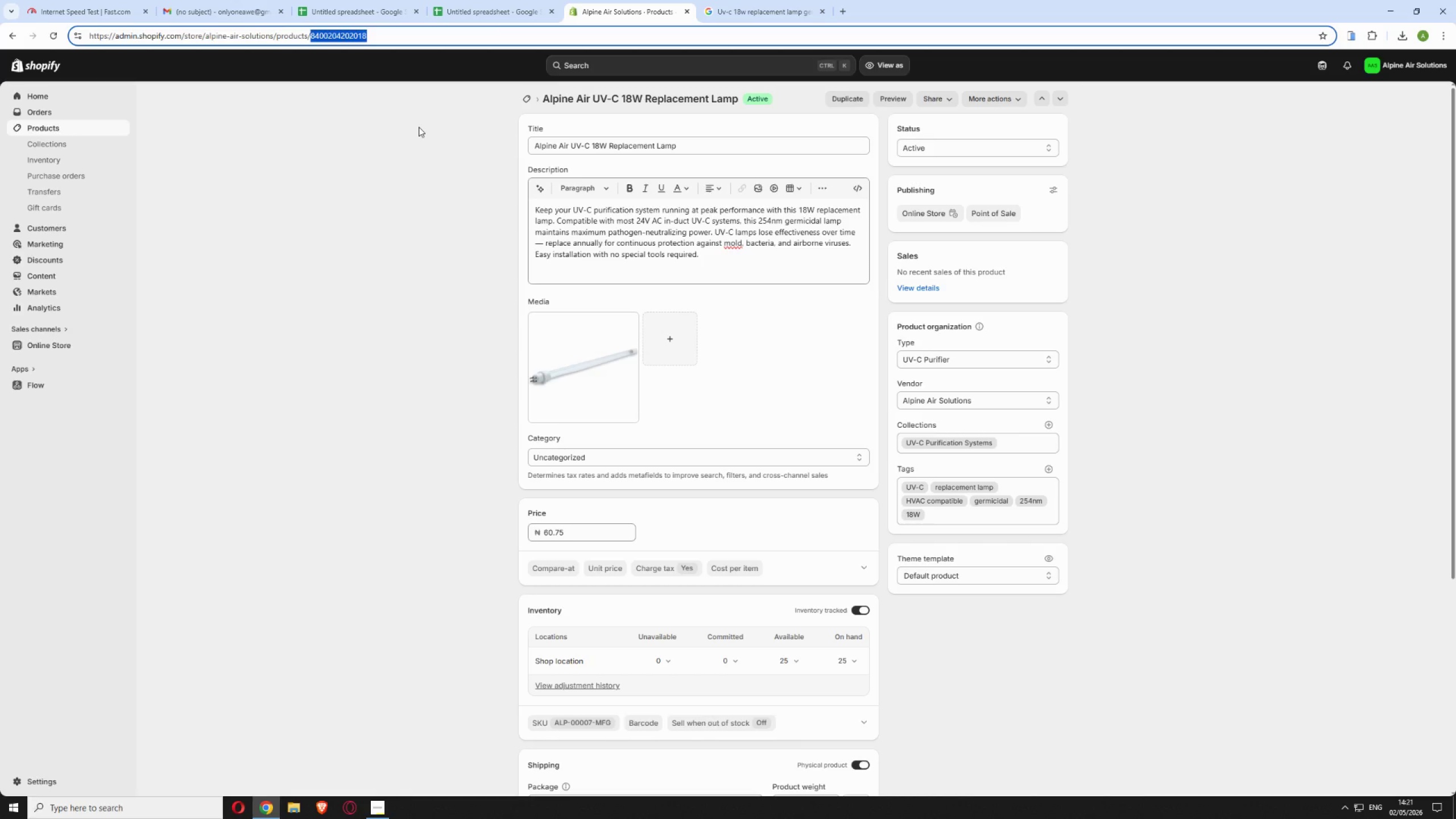 
key(Backspace)
 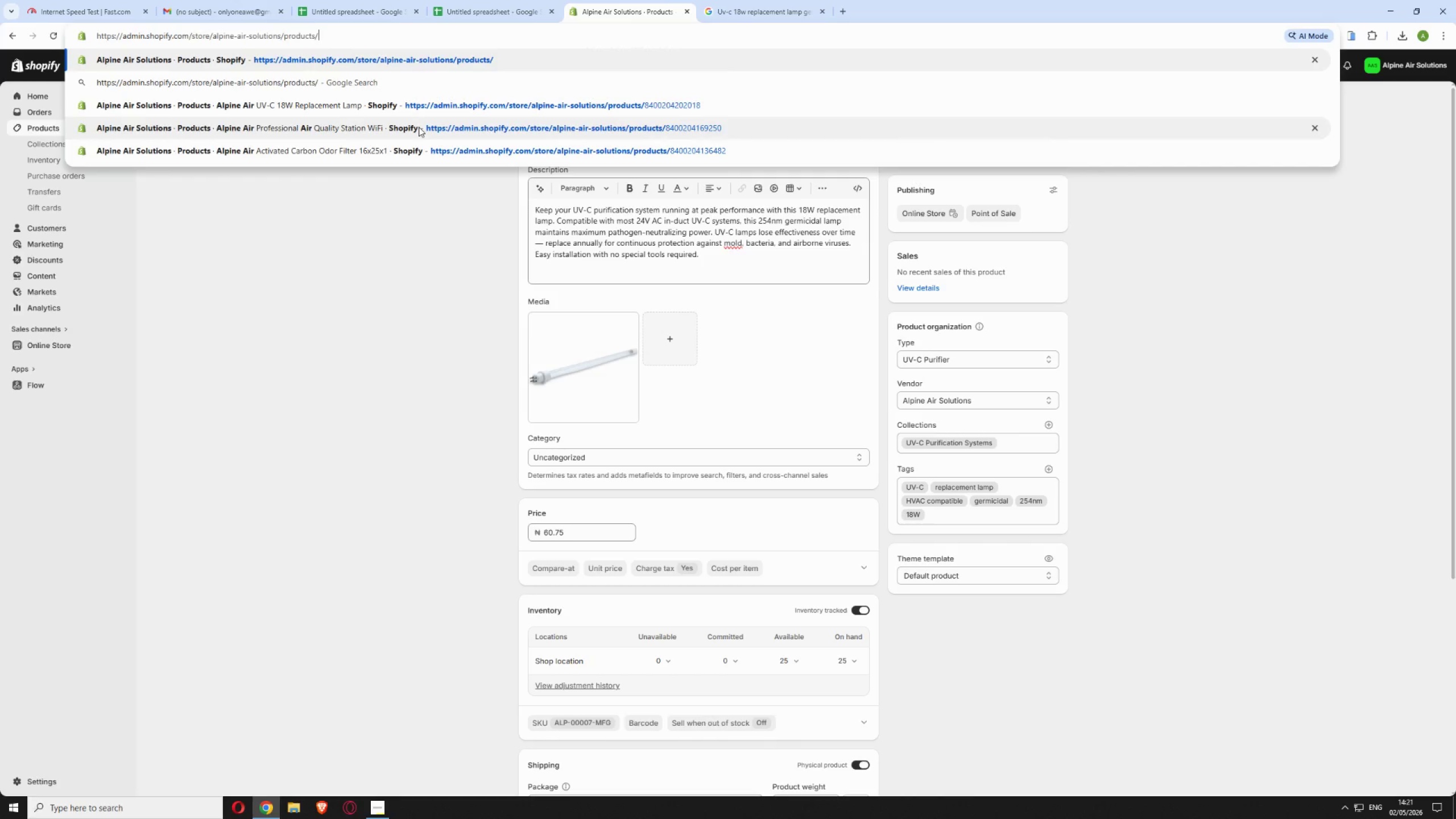 
key(Enter)
 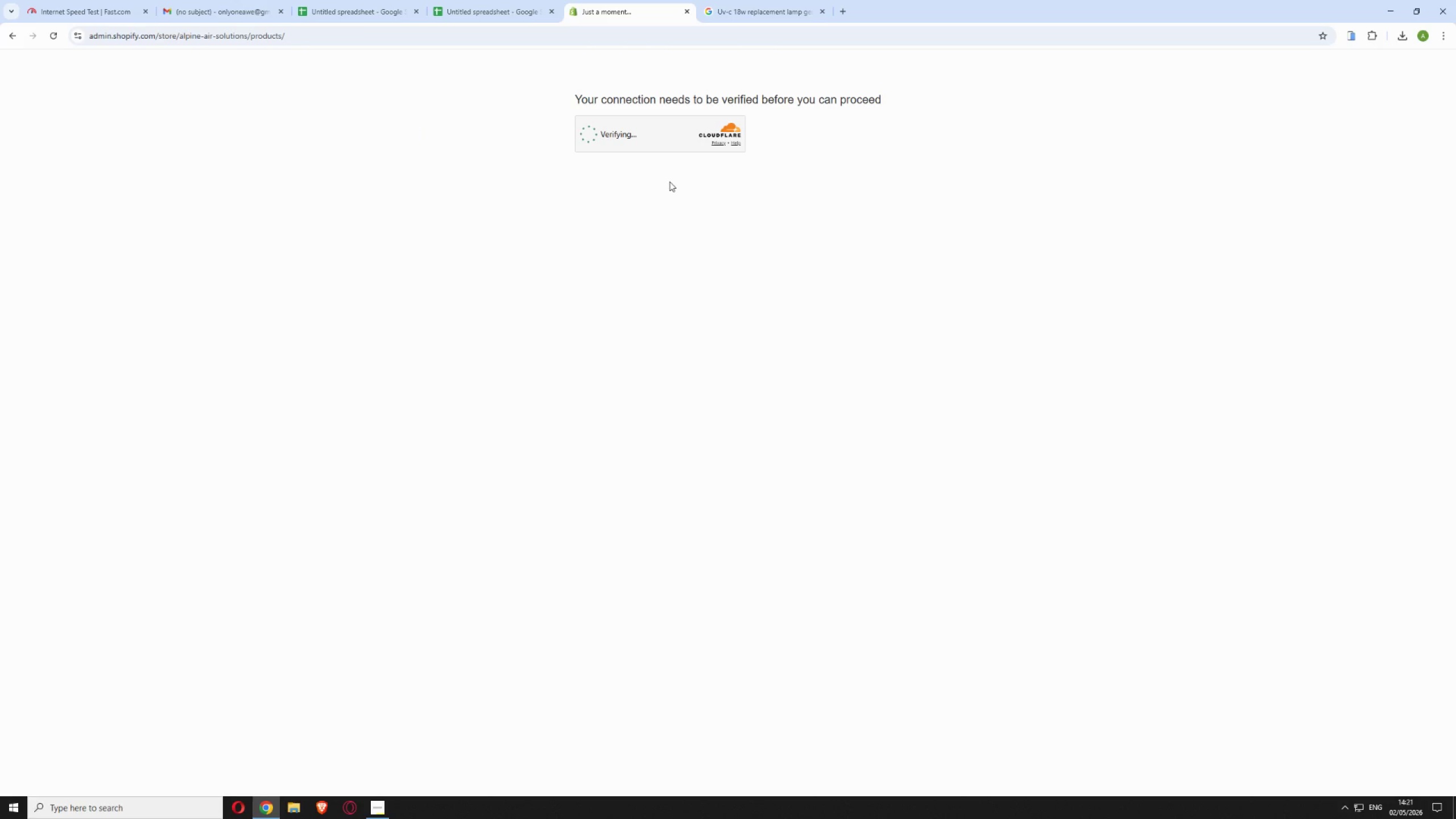 
wait(10.64)
 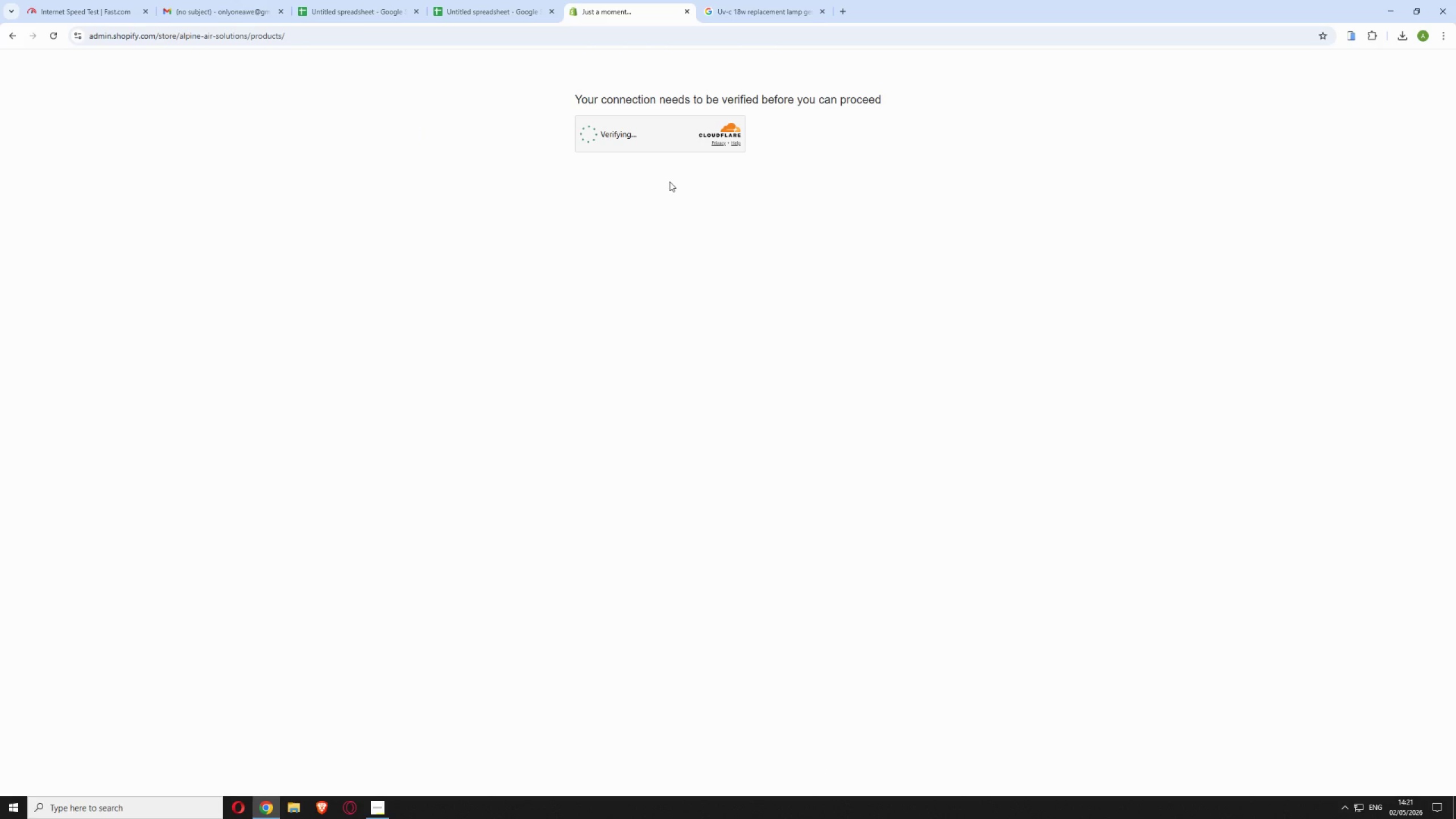 
left_click([593, 138])
 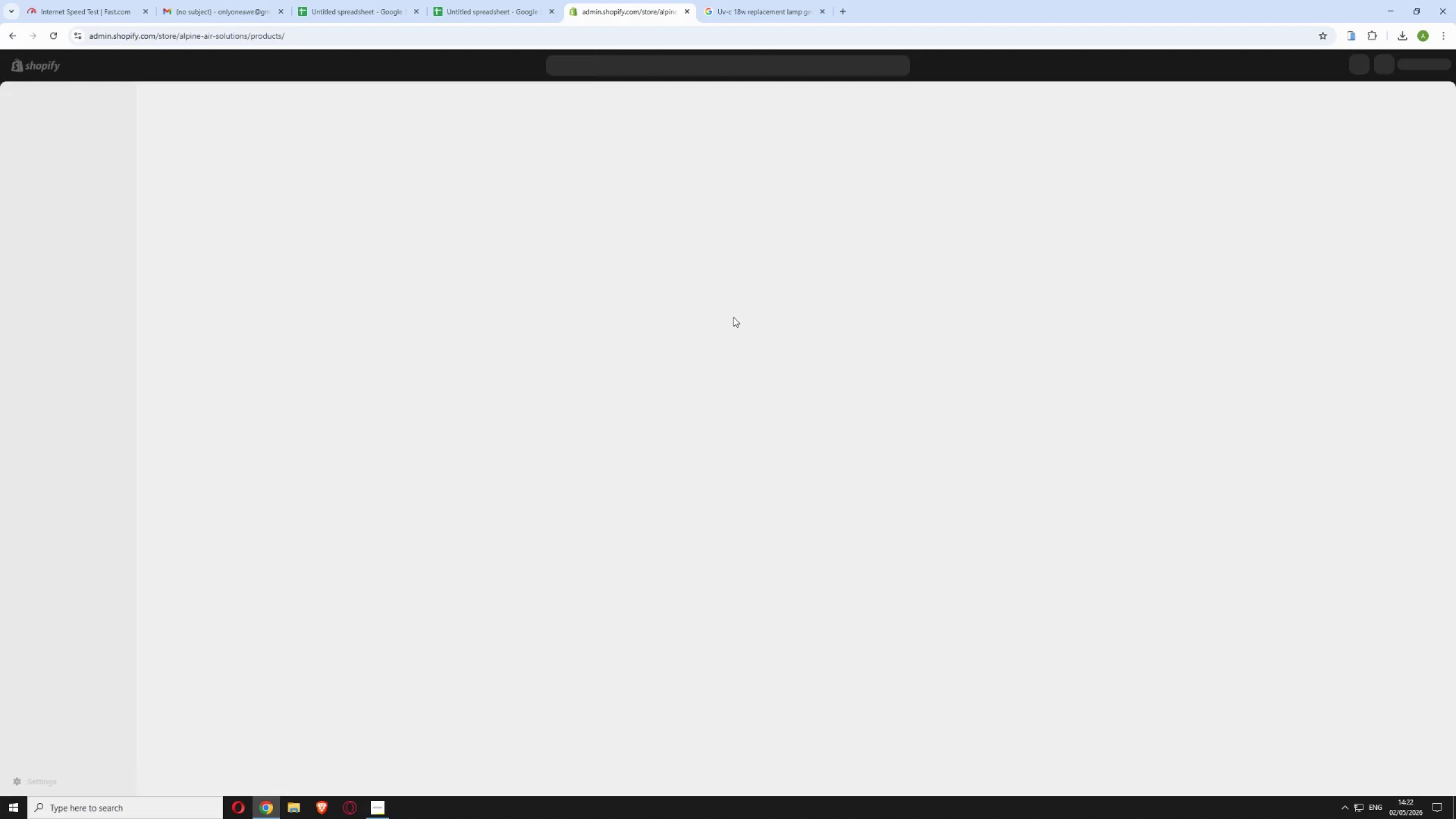 
wait(11.03)
 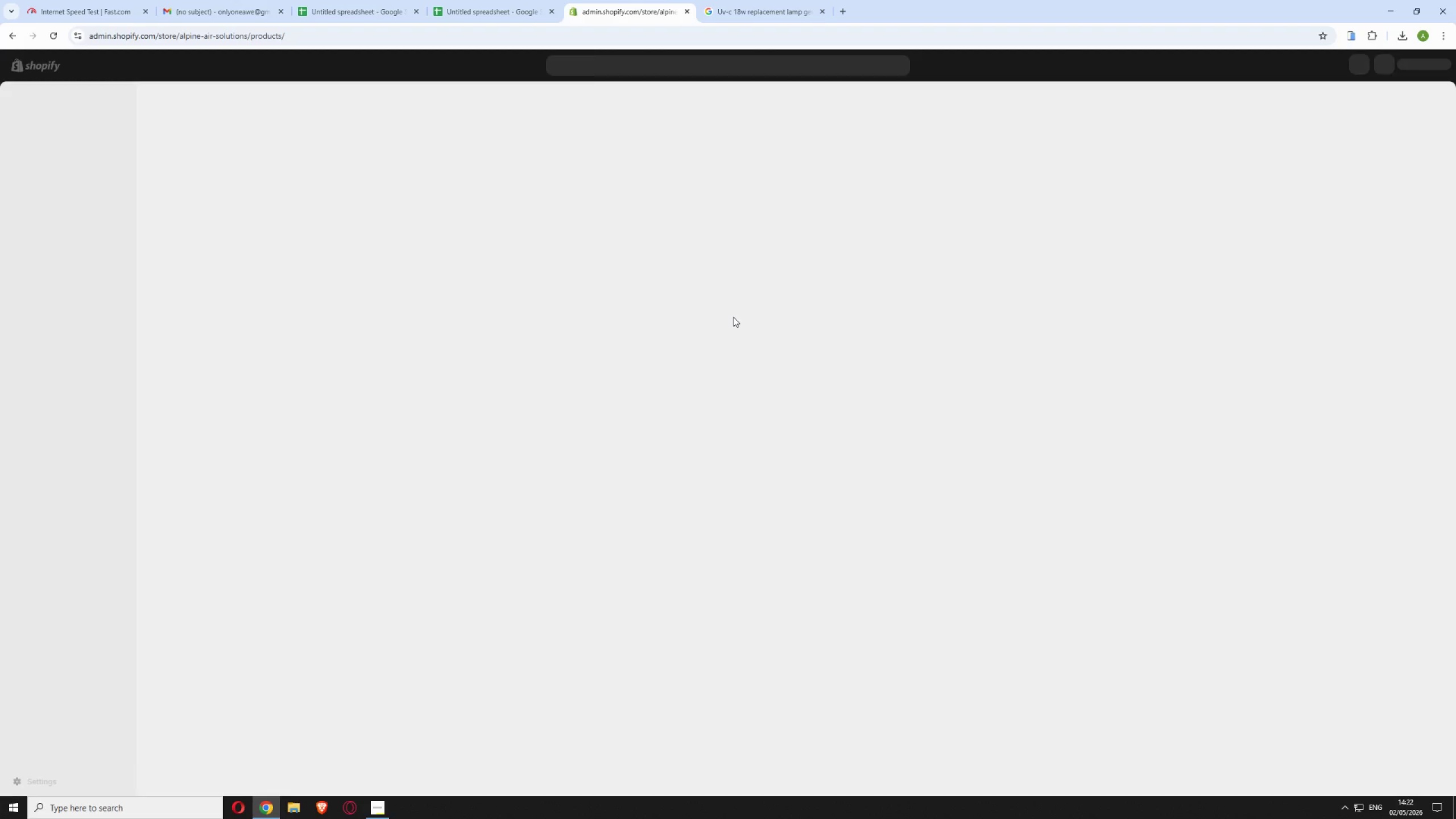 
left_click([381, 534])
 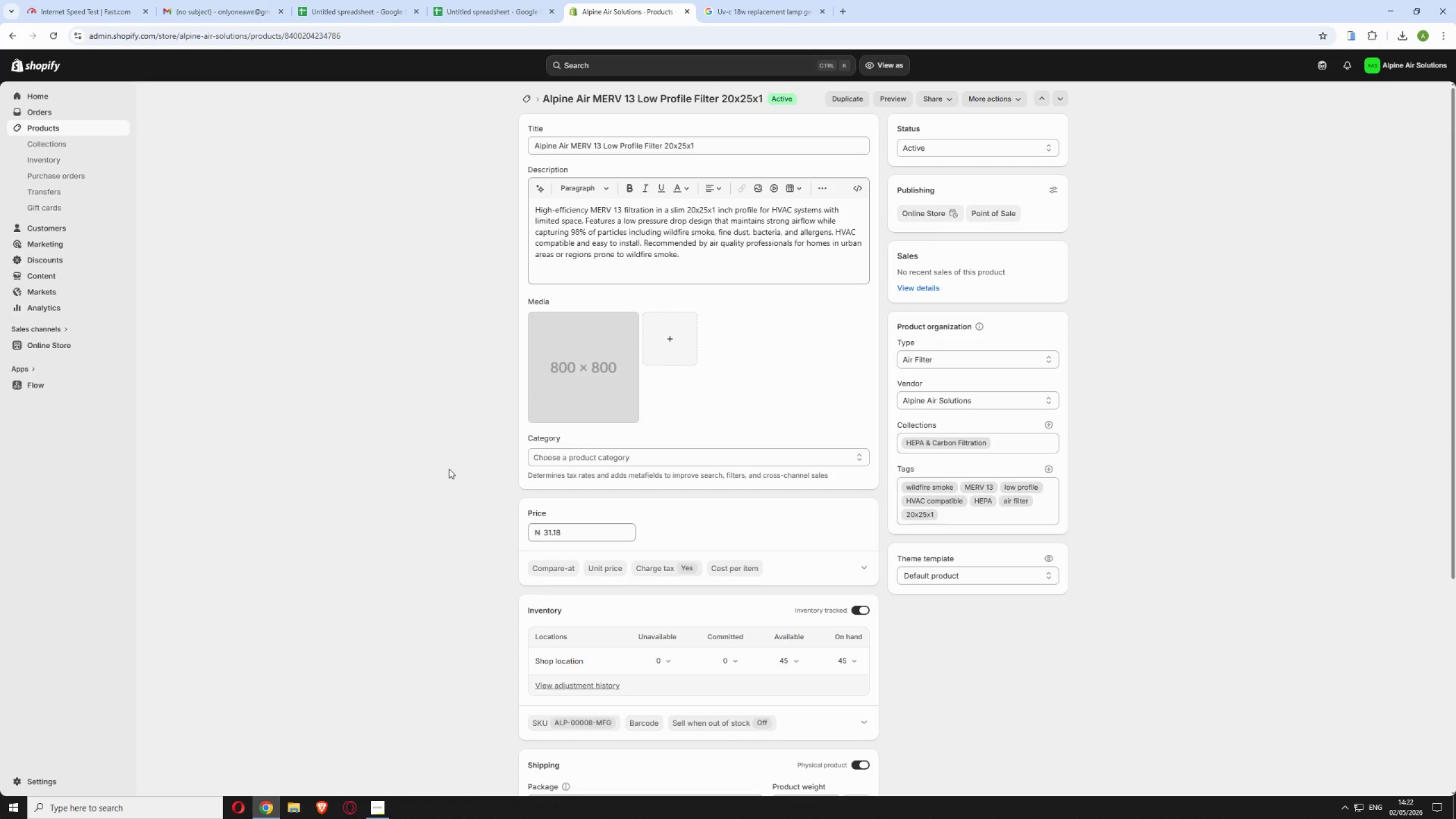 
wait(6.81)
 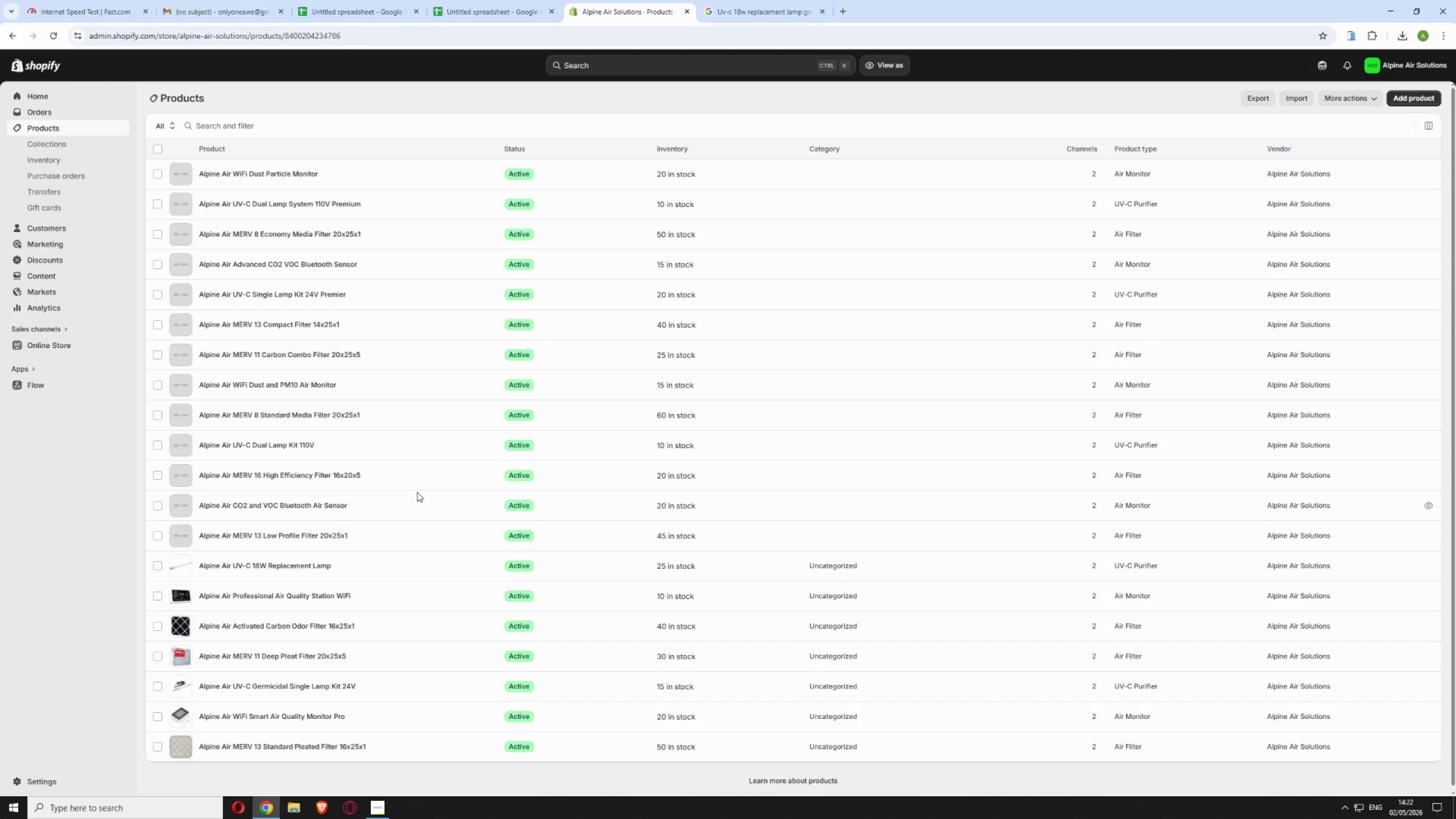 
left_click([726, 10])
 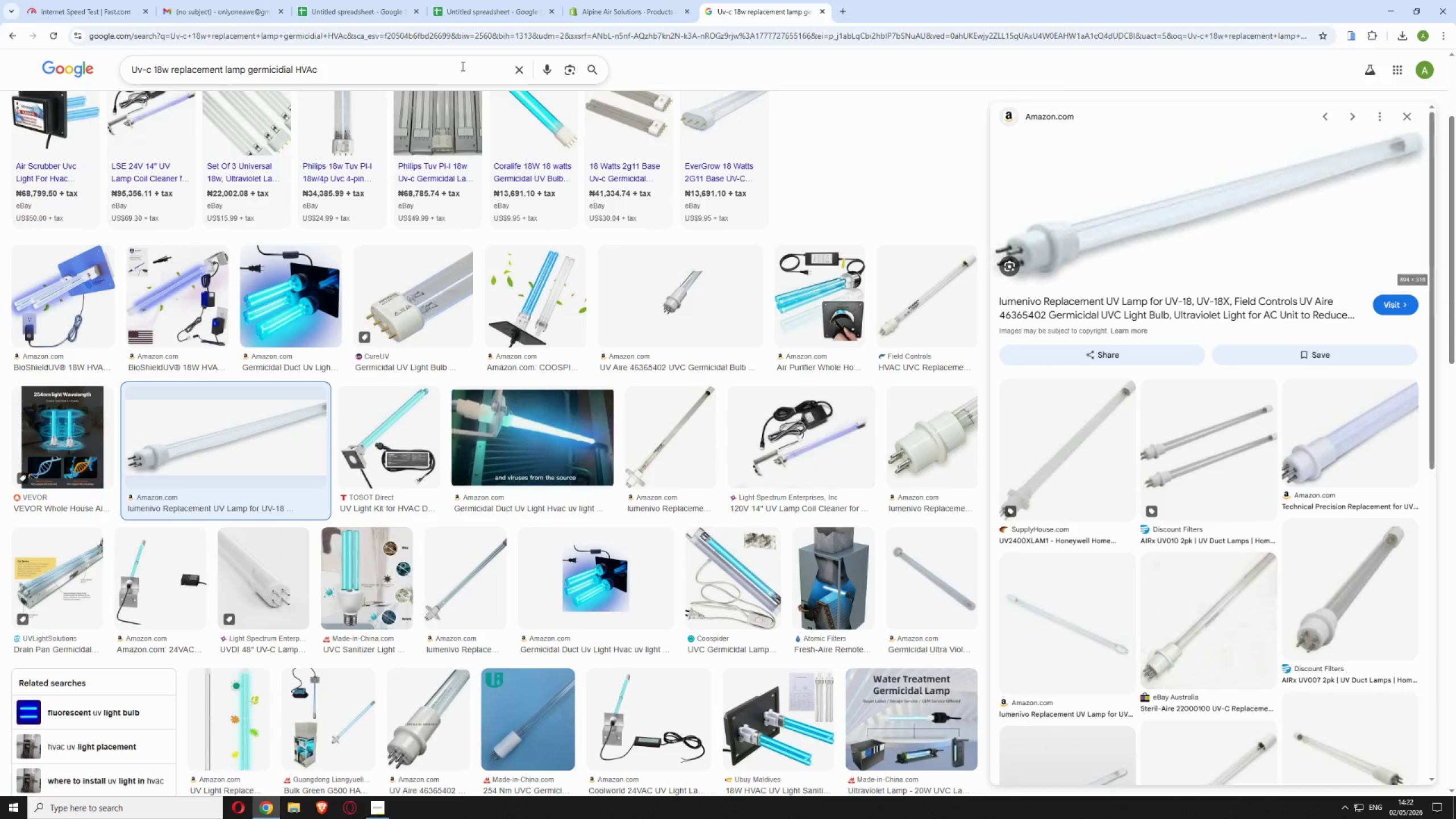 
double_click([462, 66])
 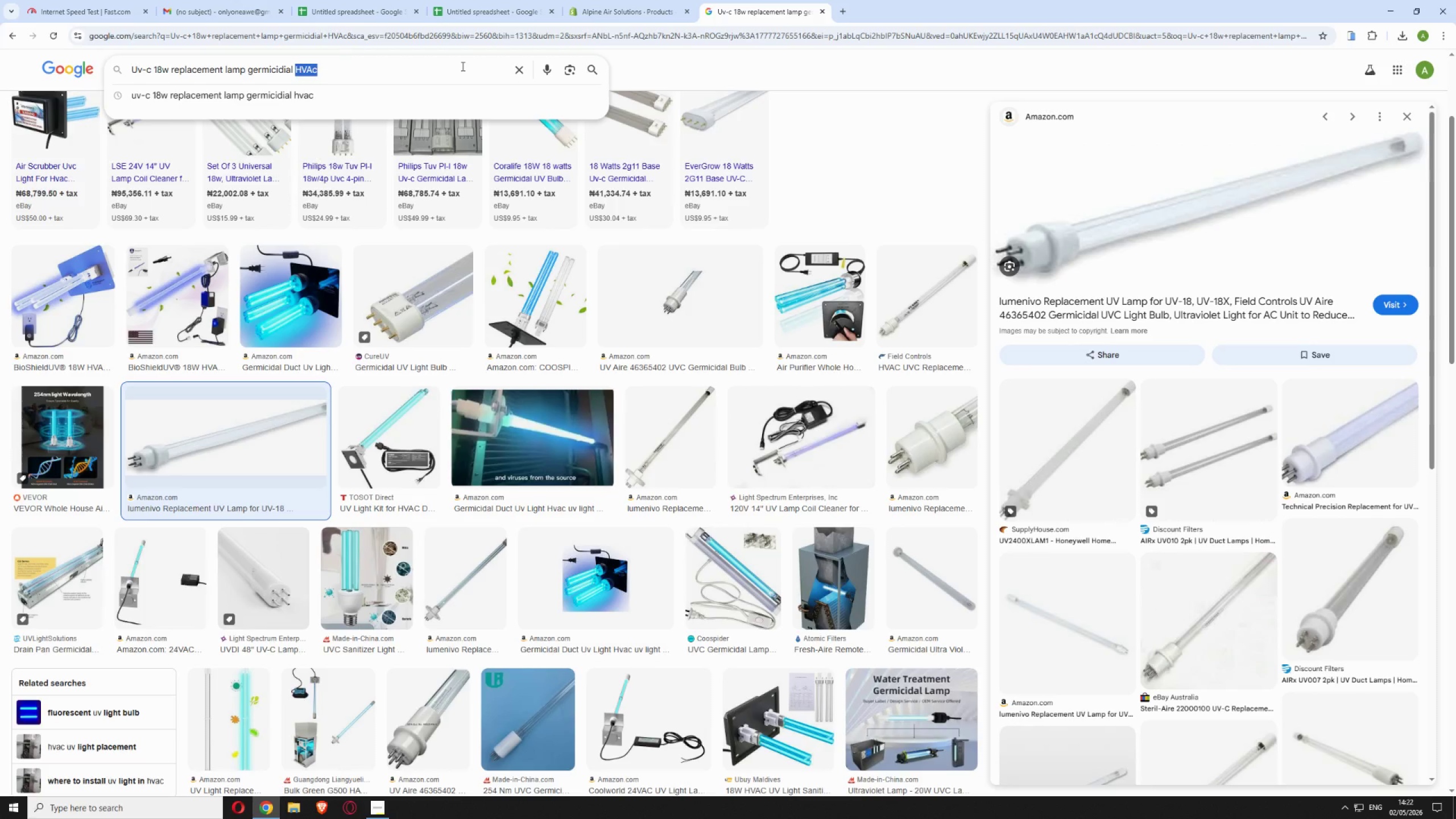 
triple_click([462, 66])
 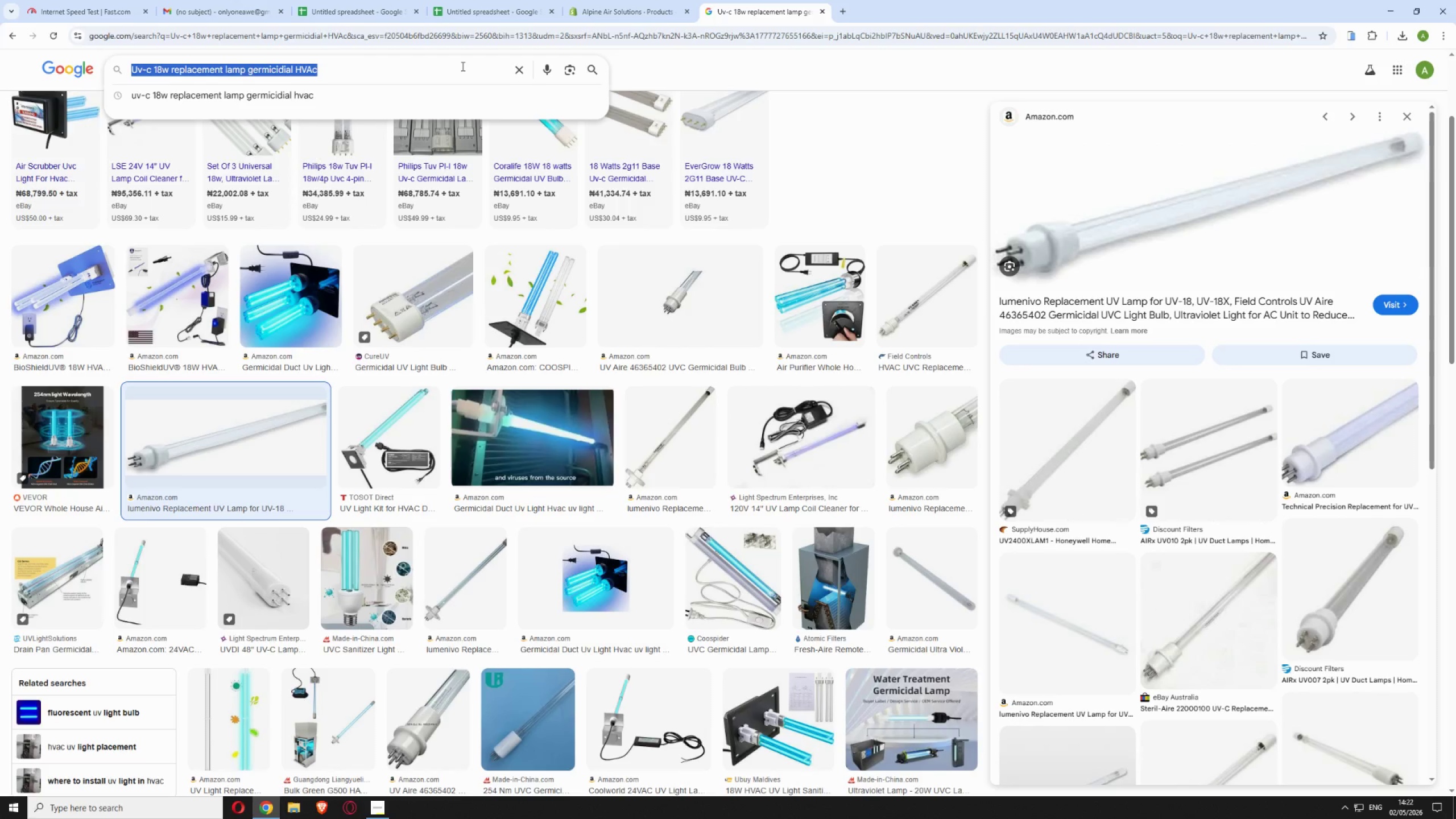 
triple_click([462, 66])
 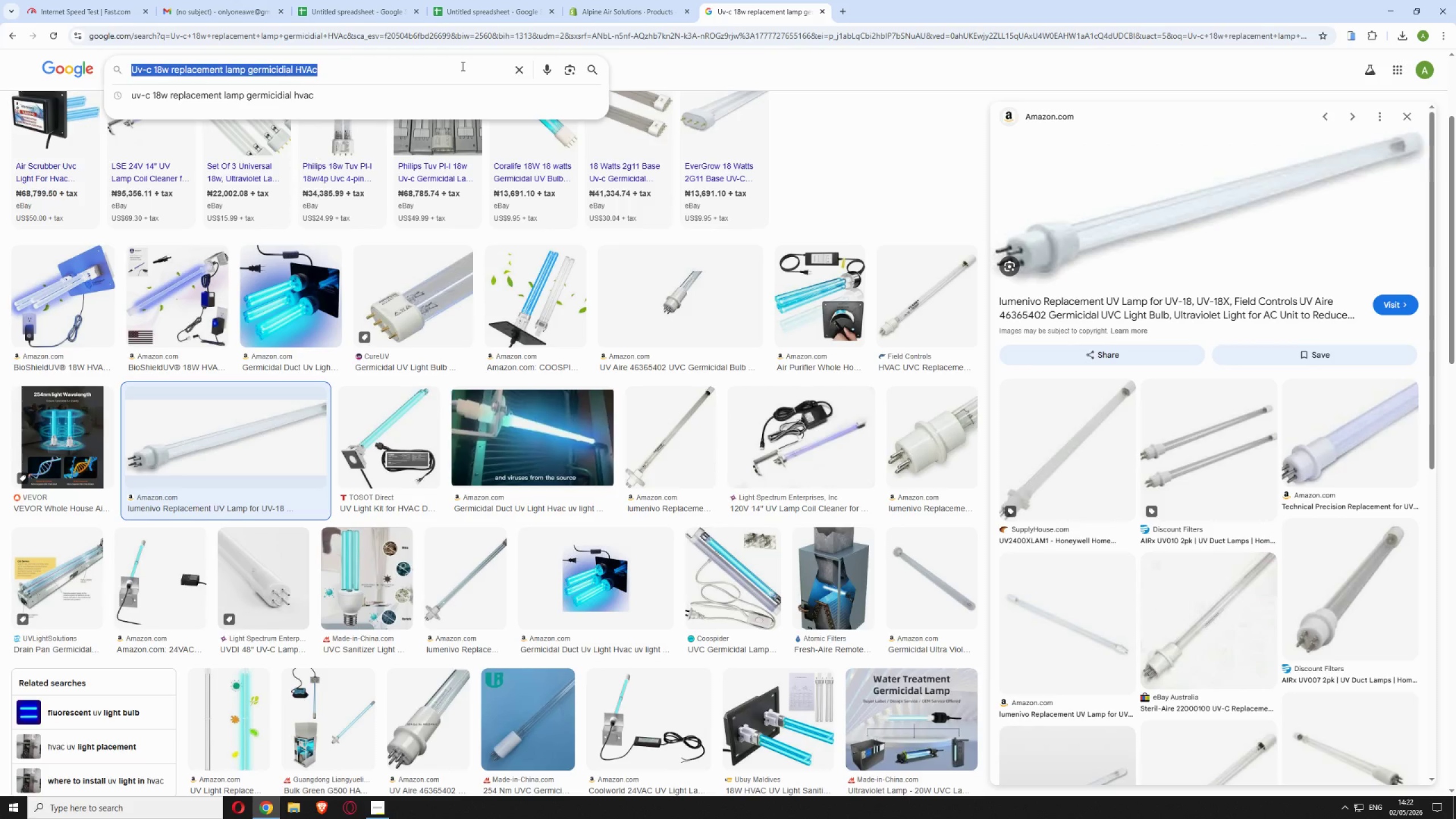 
type(merv 13 slim air filter 20x25x1 HVAC)
 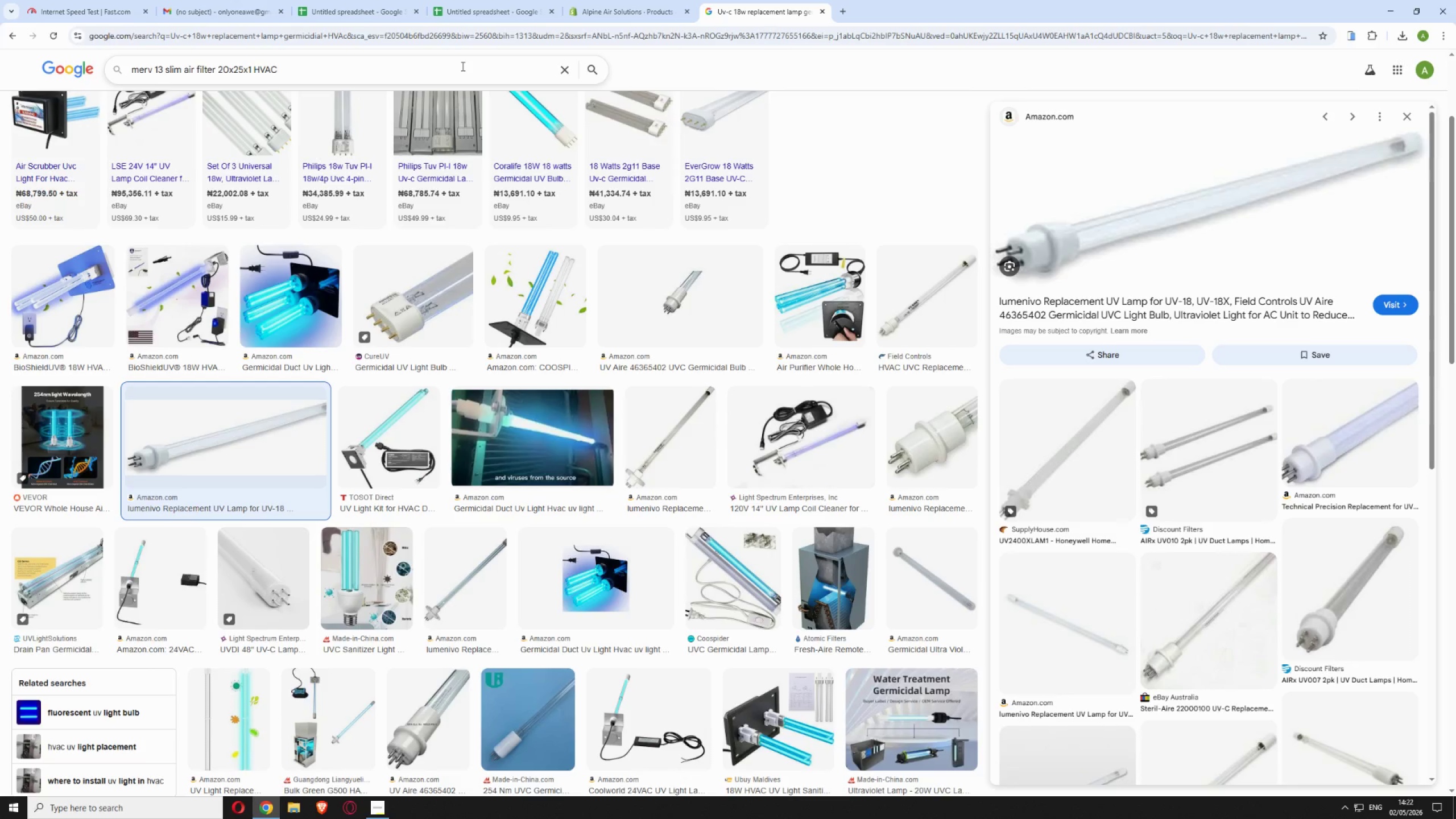 
key(Enter)
 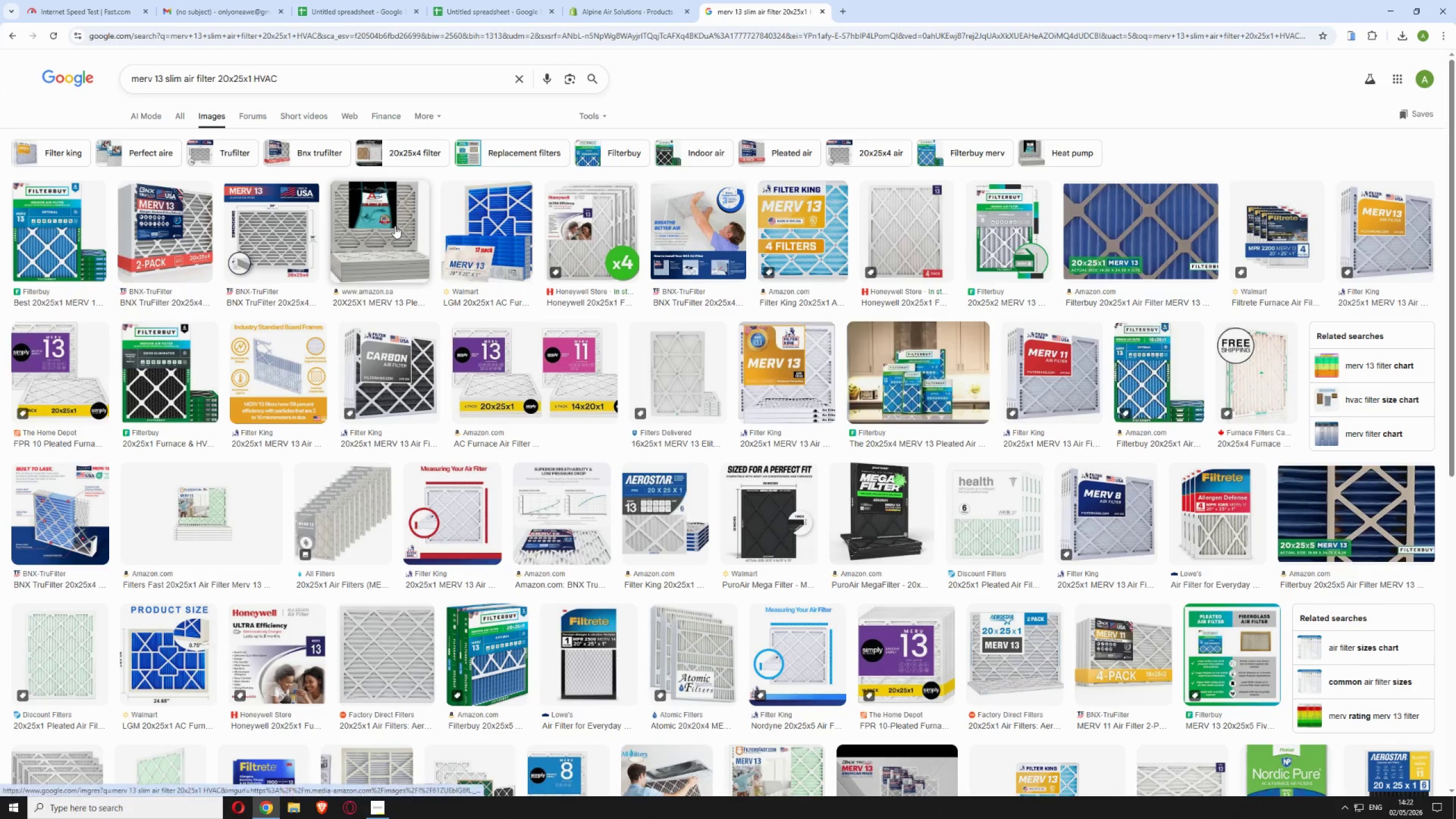 
wait(8.27)
 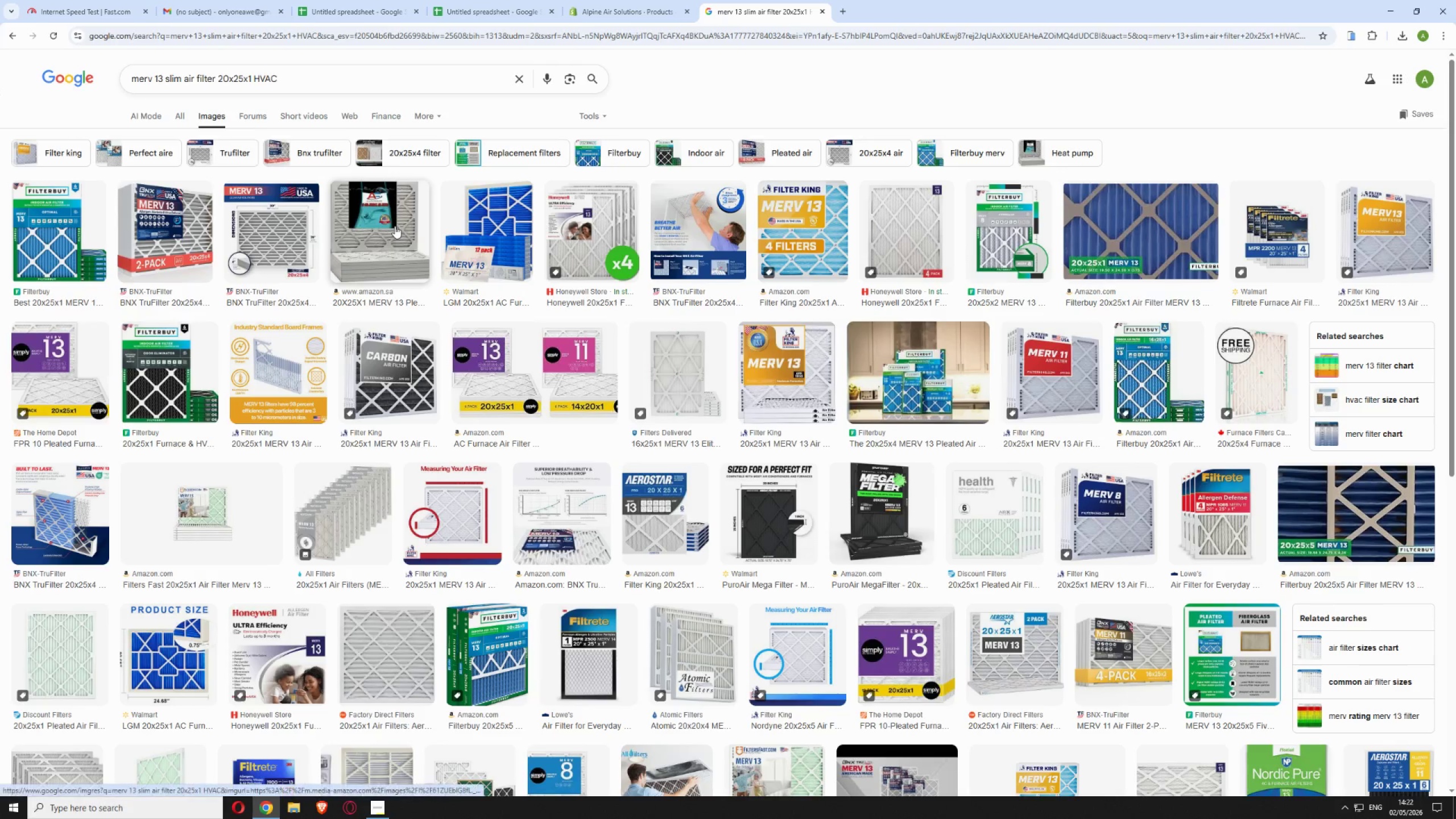 
right_click([1256, 365])
 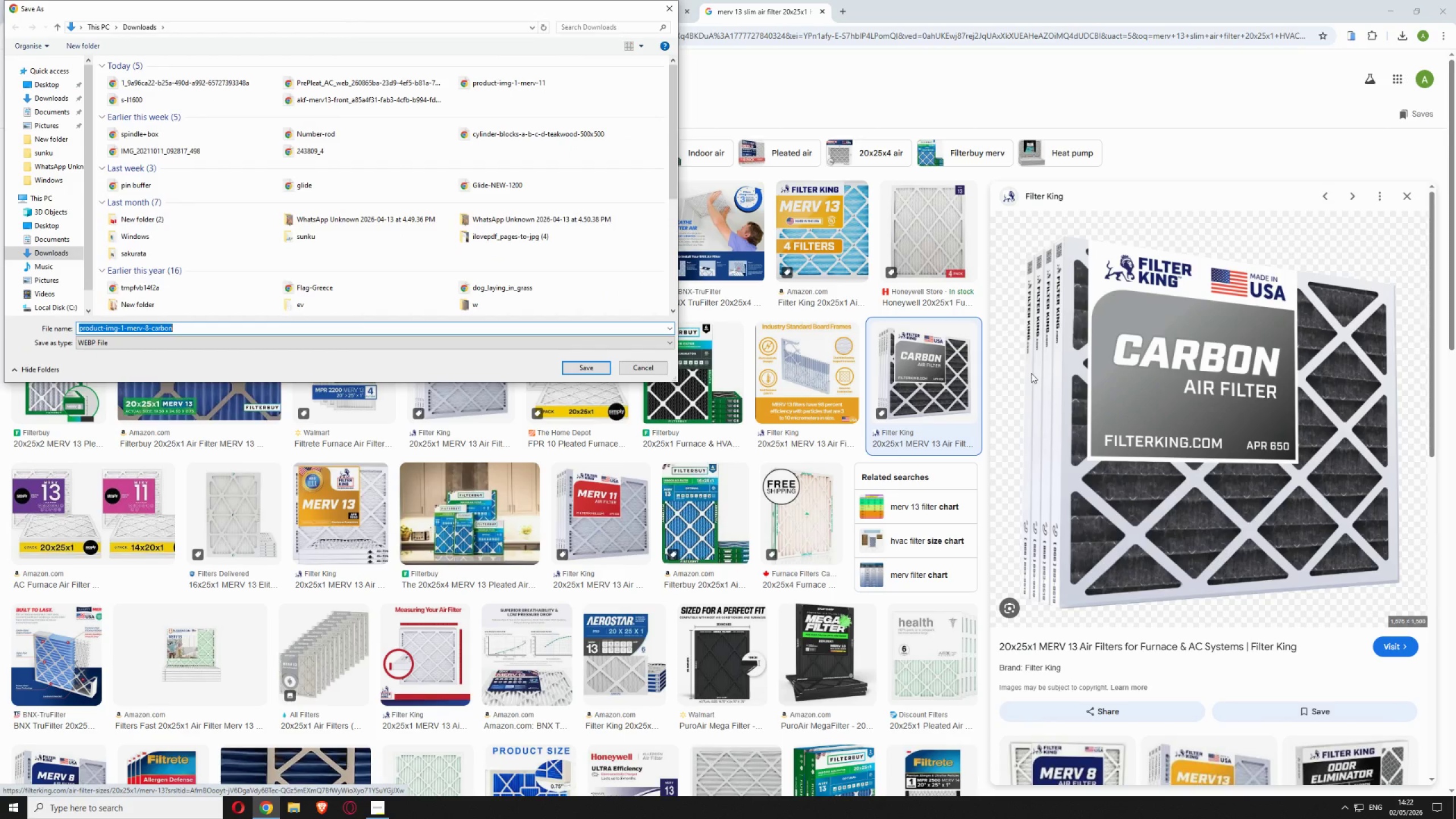 
wait(5.14)
 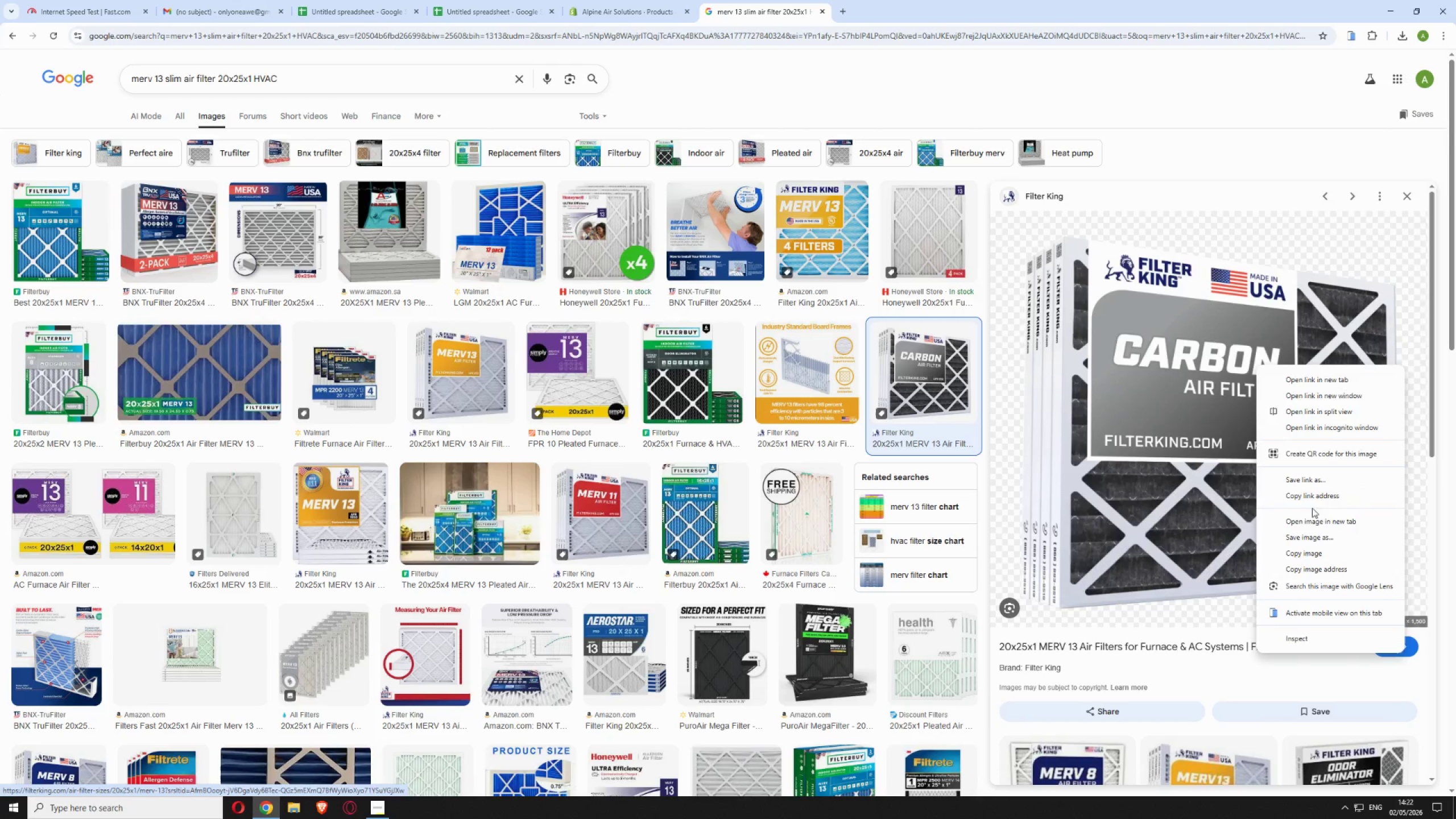 
left_click([594, 363])
 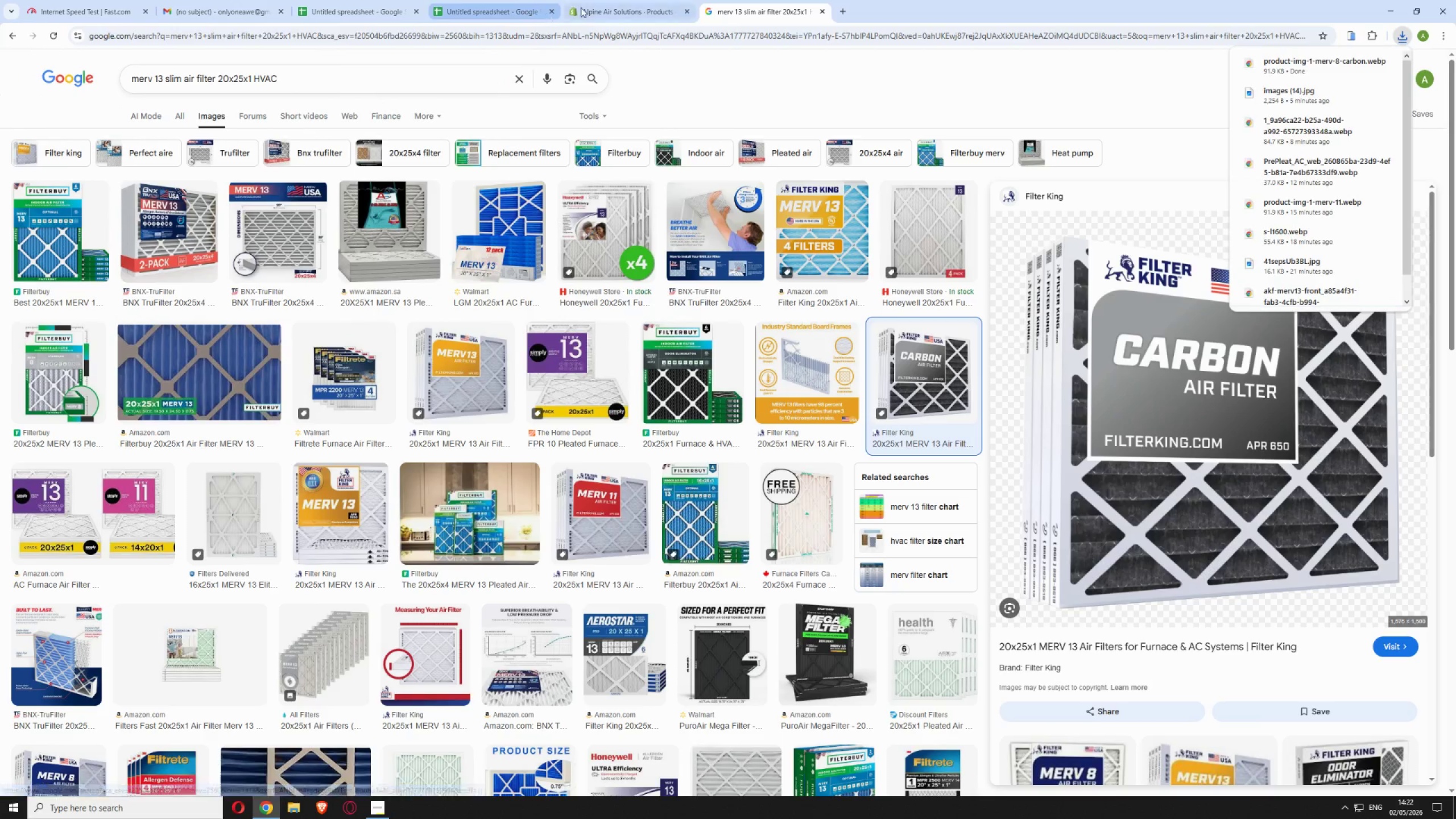 
left_click([593, 1])
 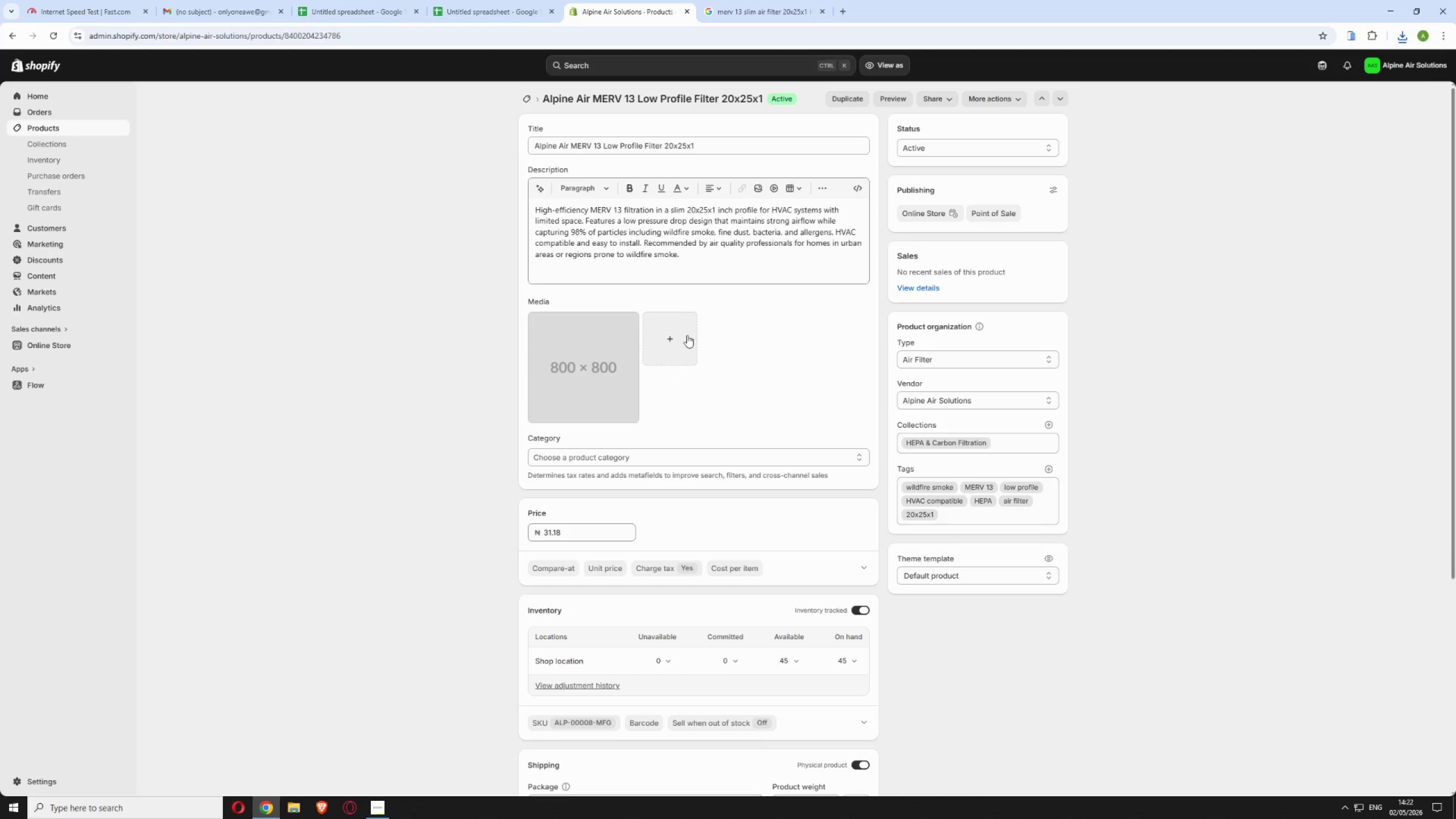 
left_click([688, 334])
 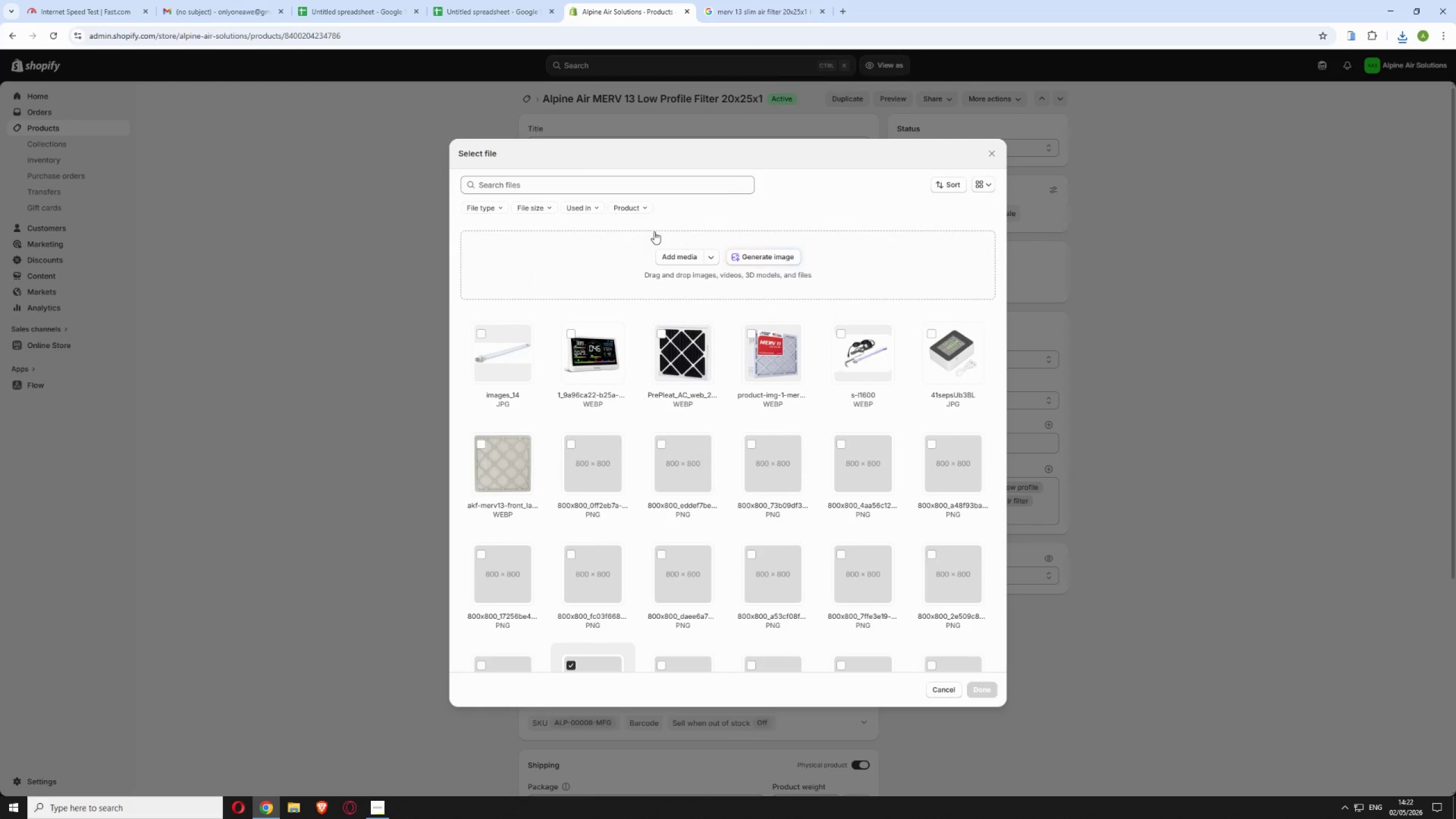 
left_click([672, 257])
 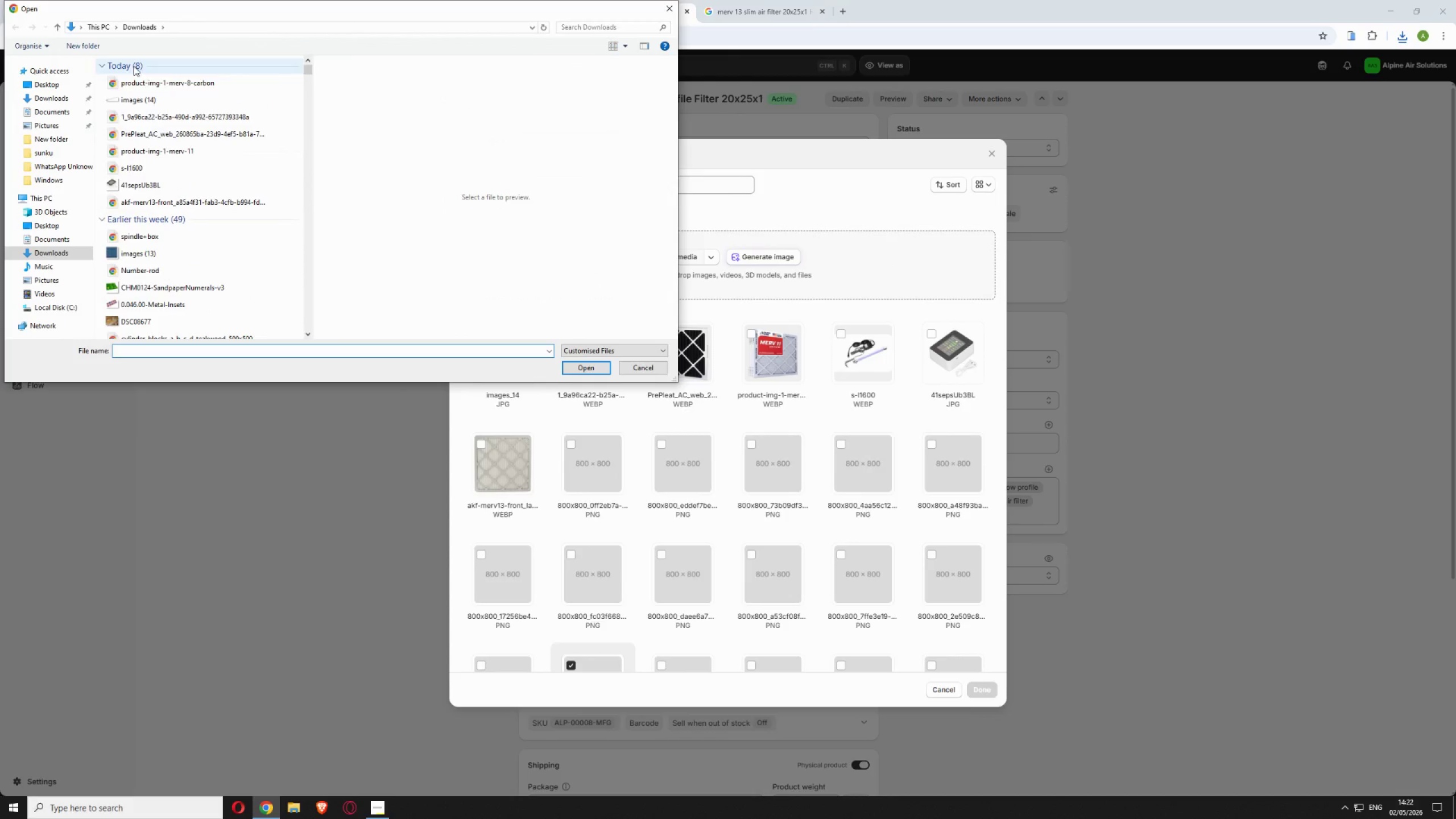 
left_click([158, 84])
 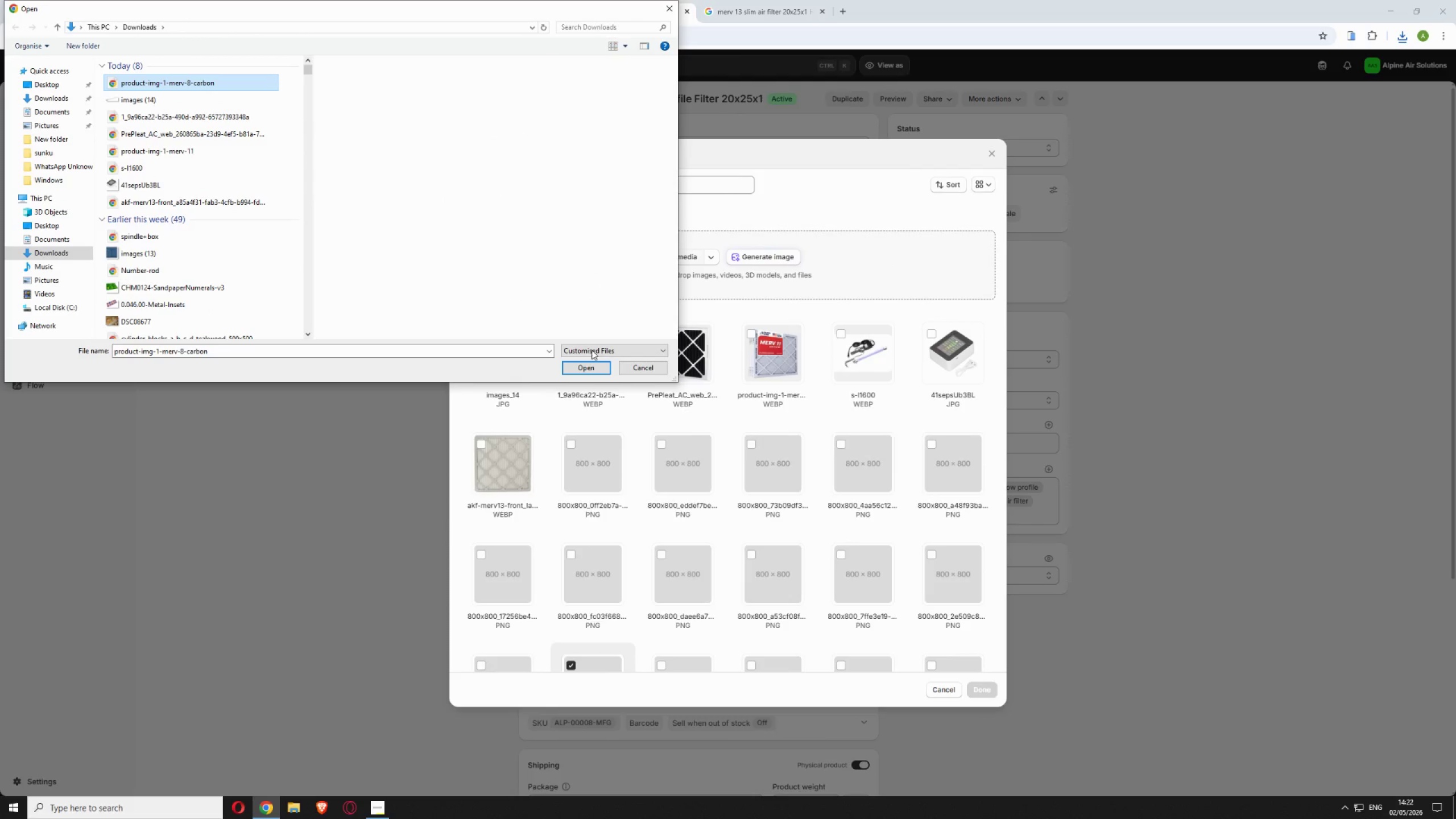 
left_click([578, 369])
 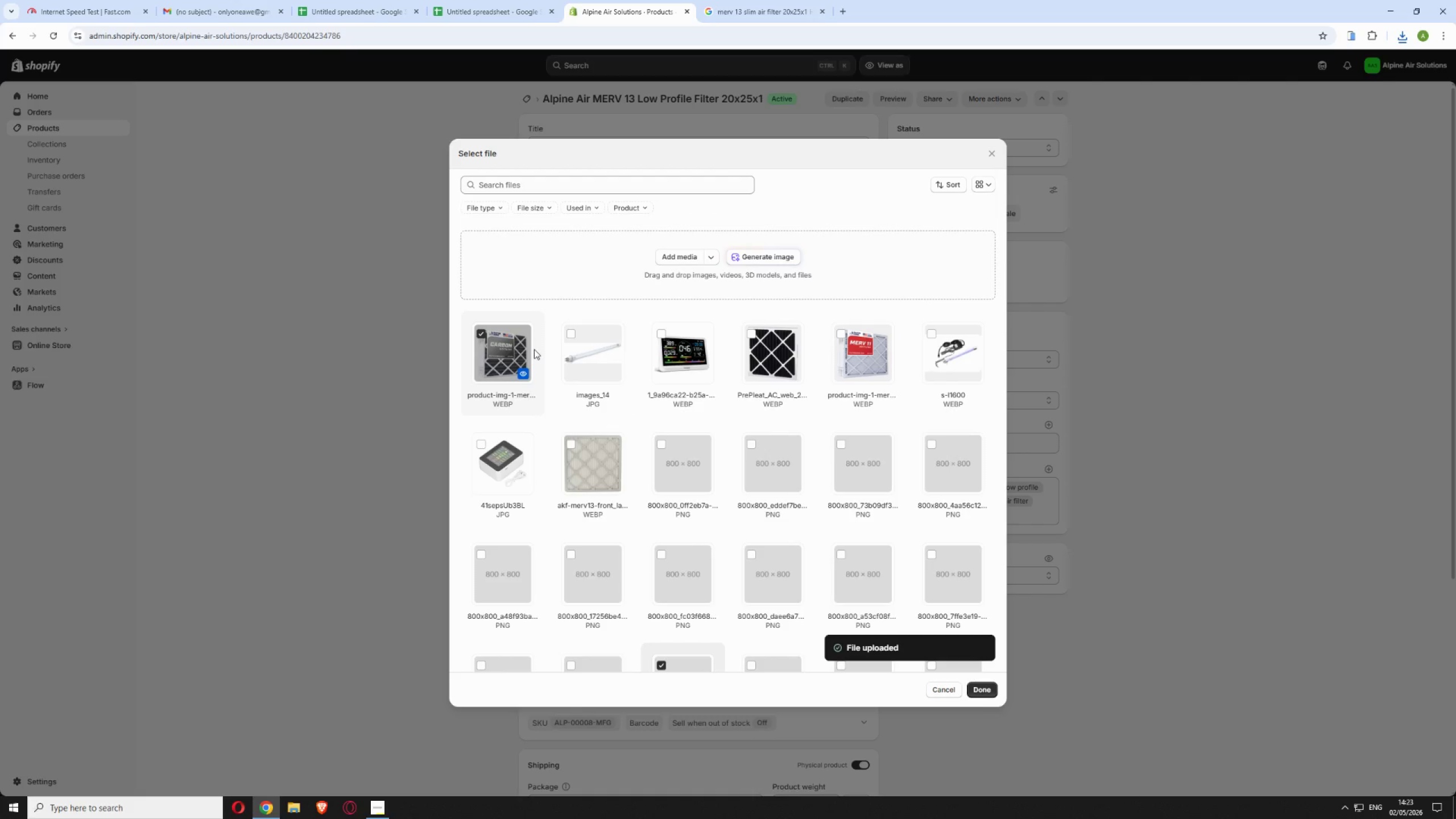 
wait(7.77)
 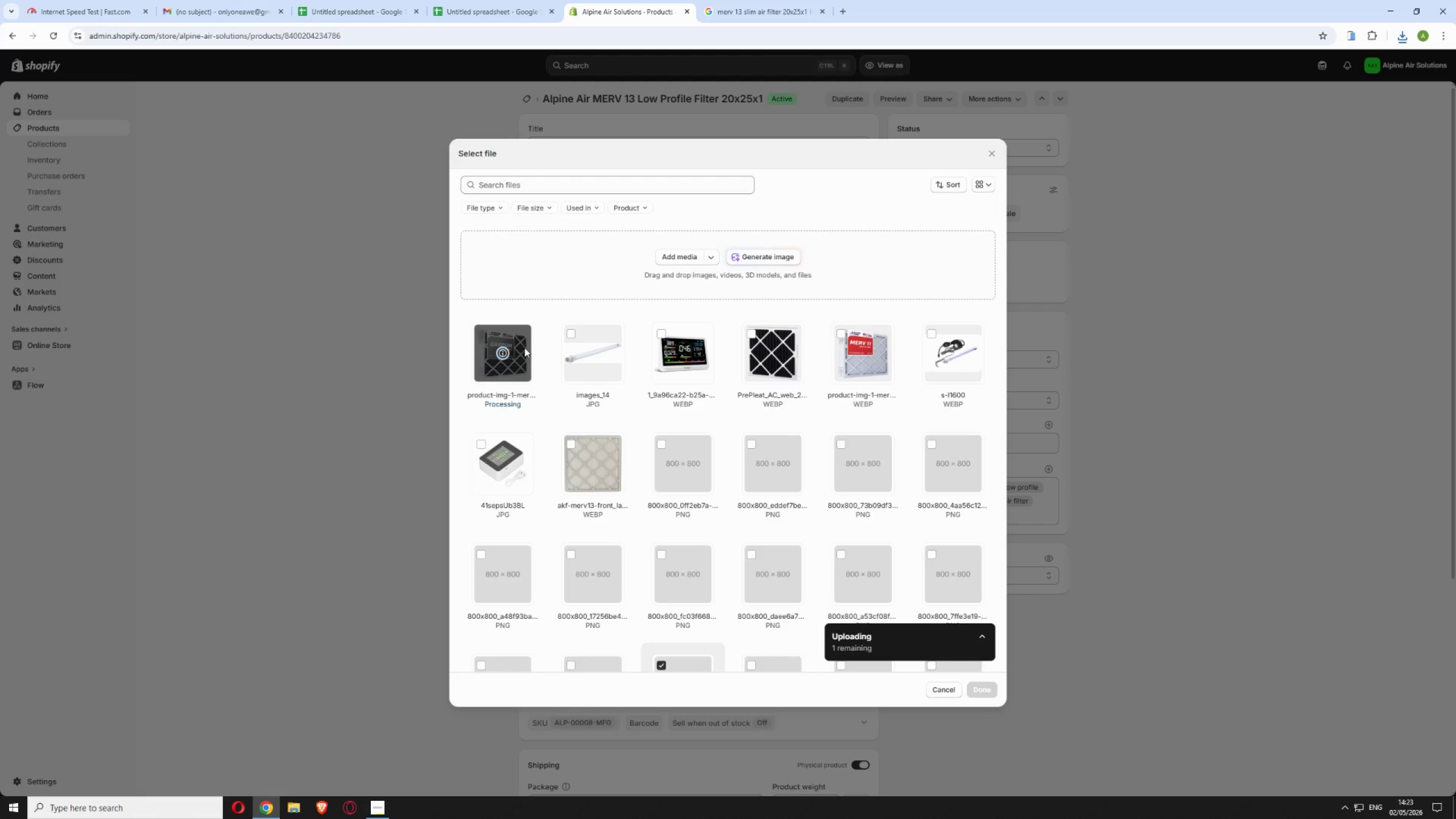 
left_click([986, 690])
 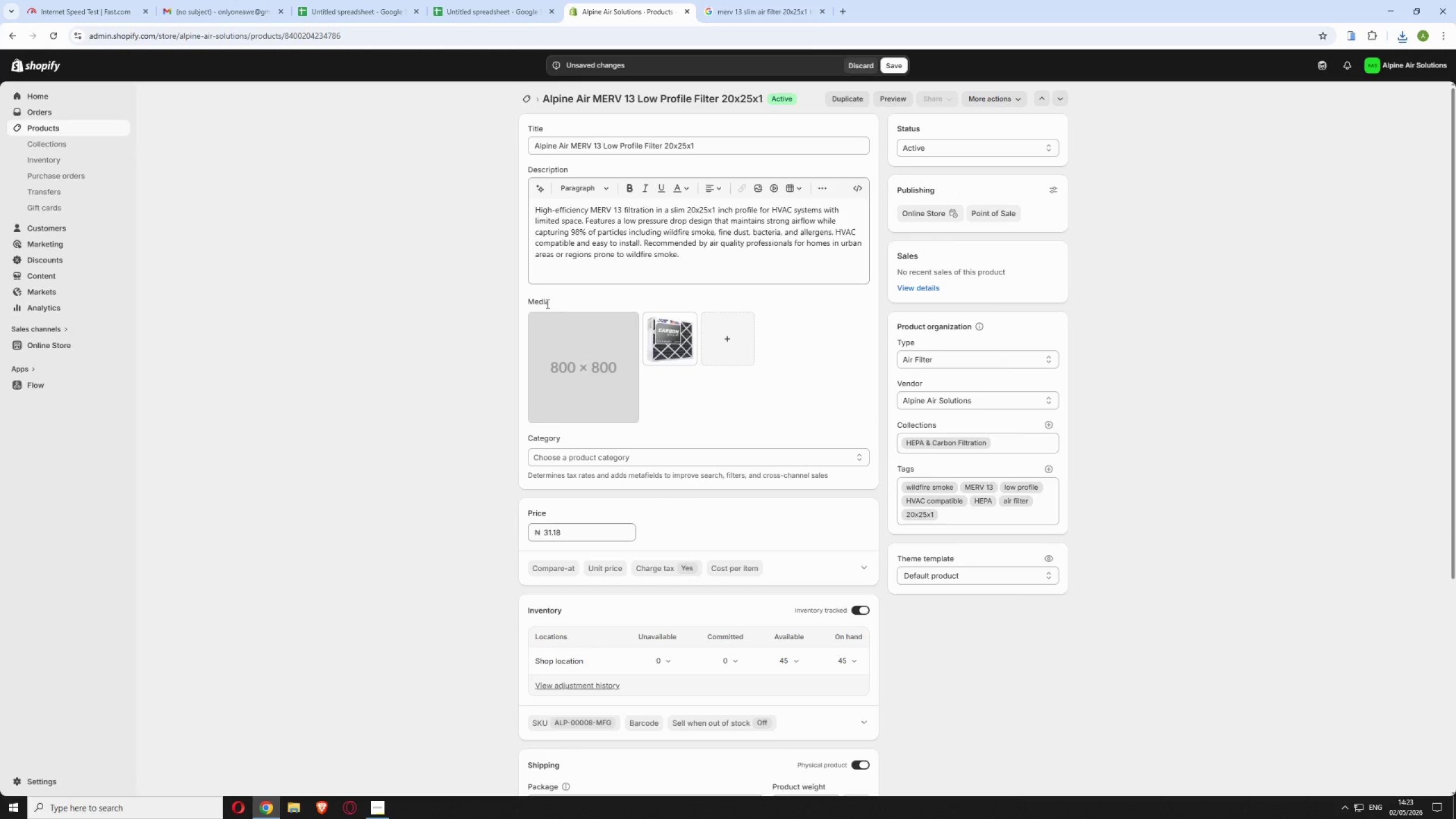 
left_click([533, 316])
 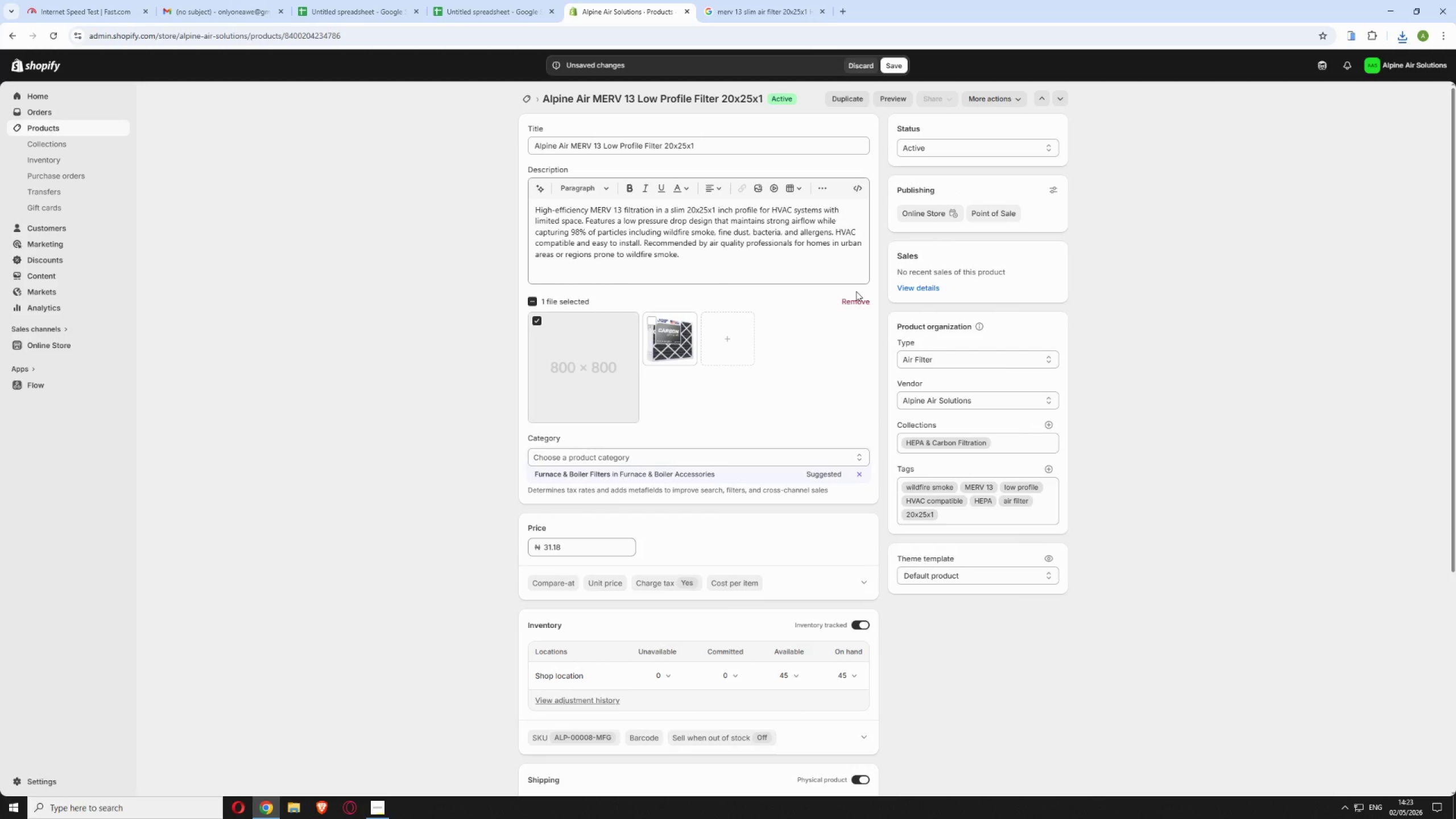 
double_click([858, 298])
 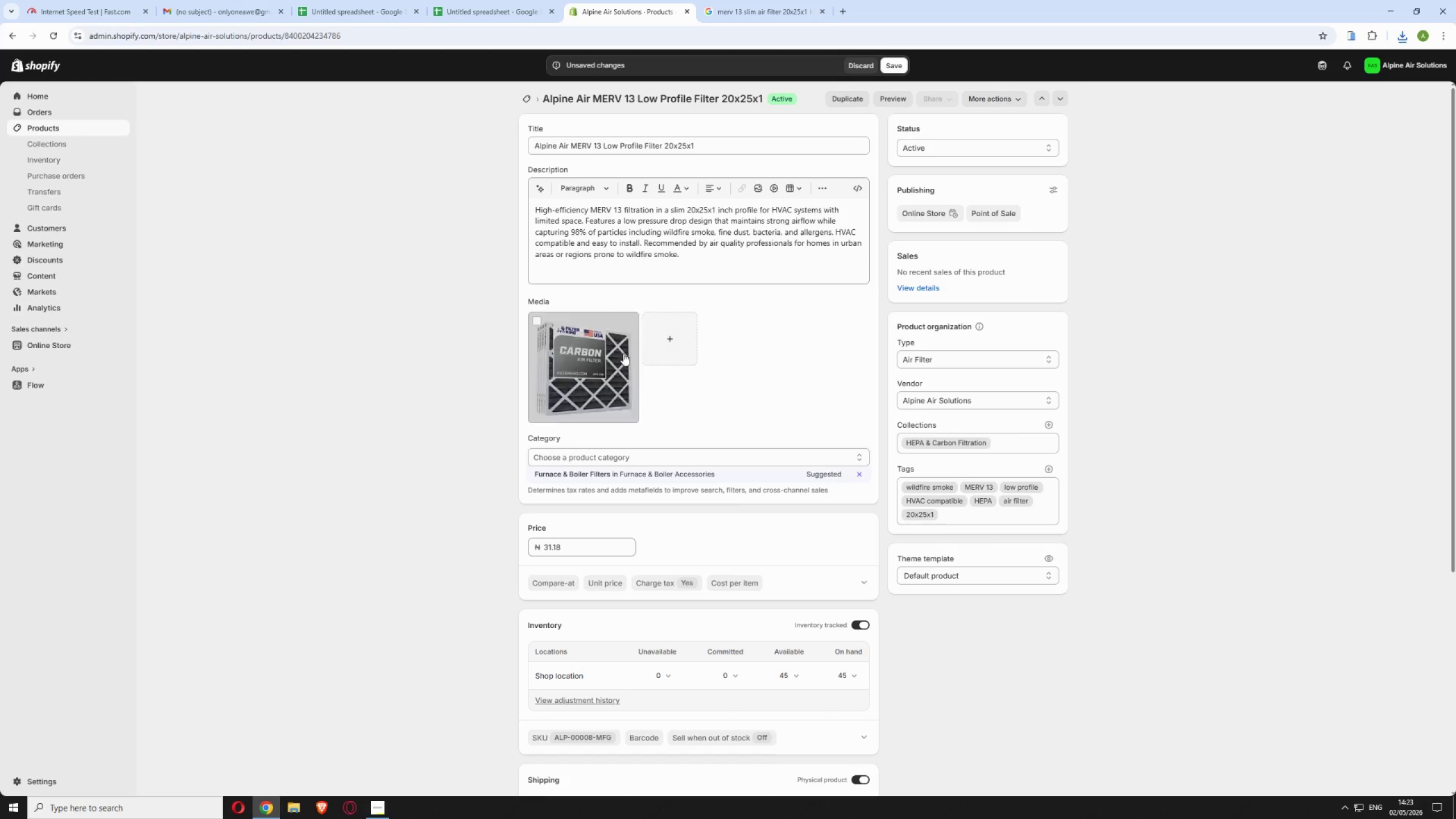 
left_click([597, 355])
 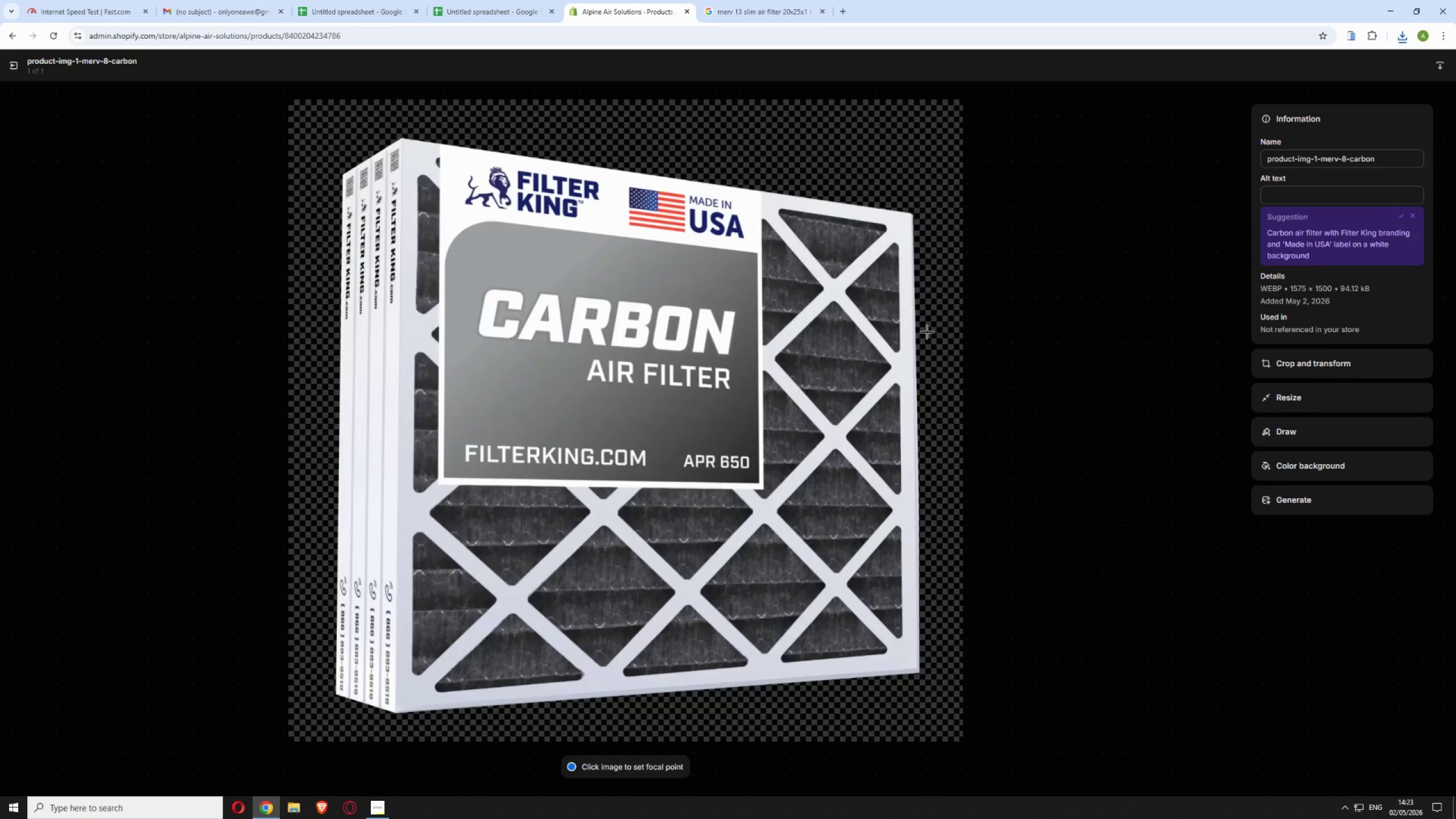 
wait(6.73)
 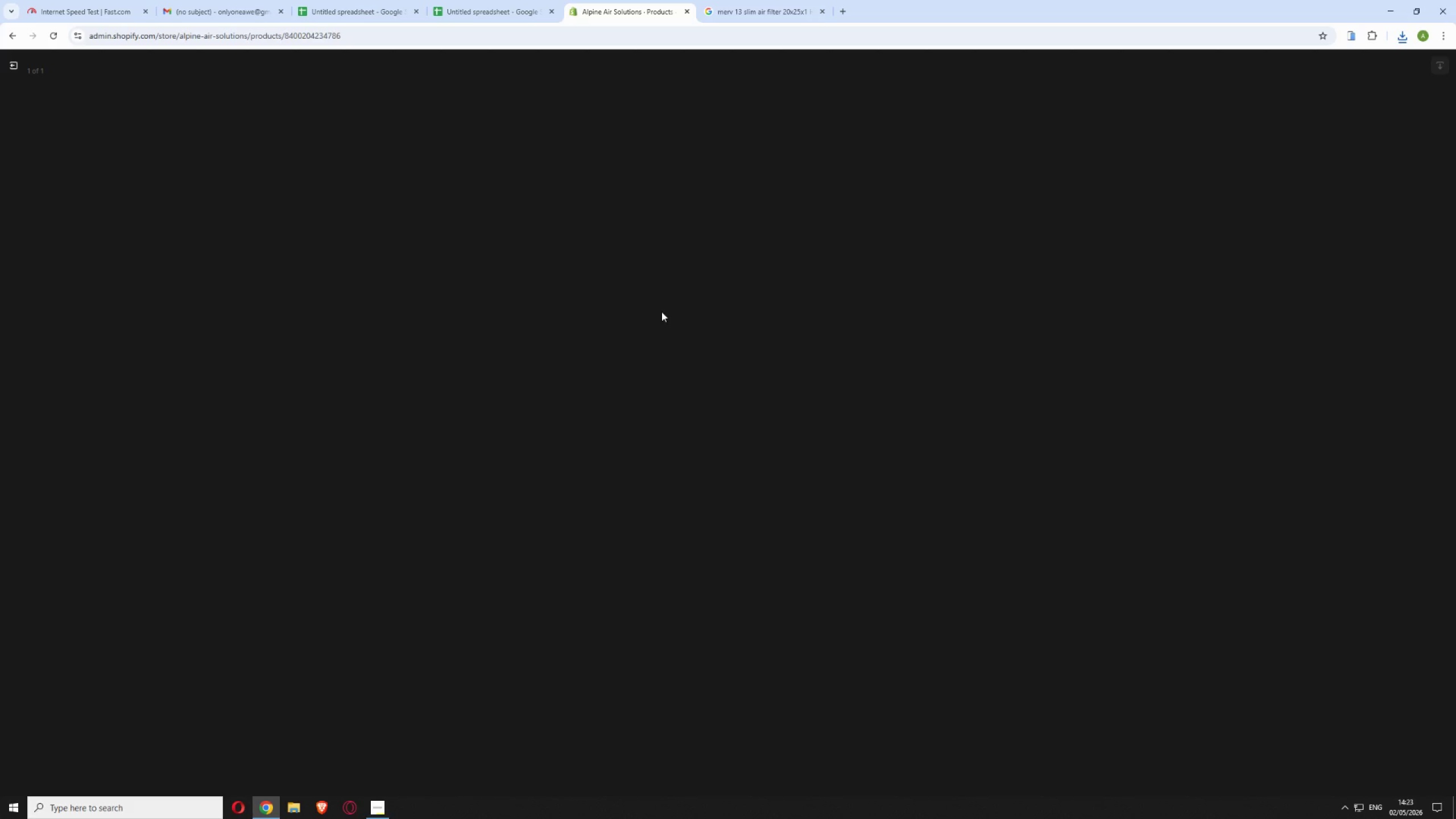 
left_click([1287, 194])
 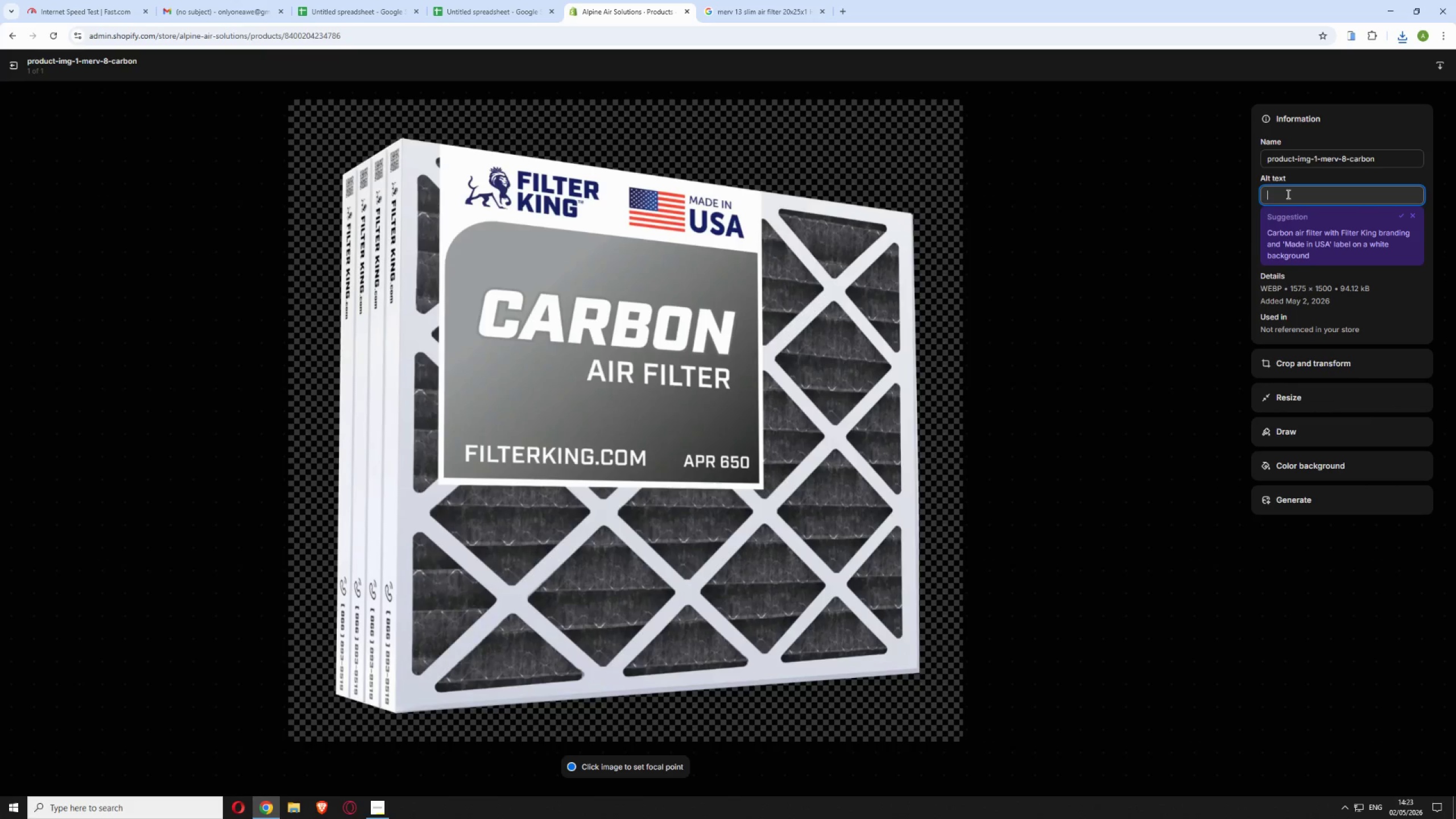 
wait(8.83)
 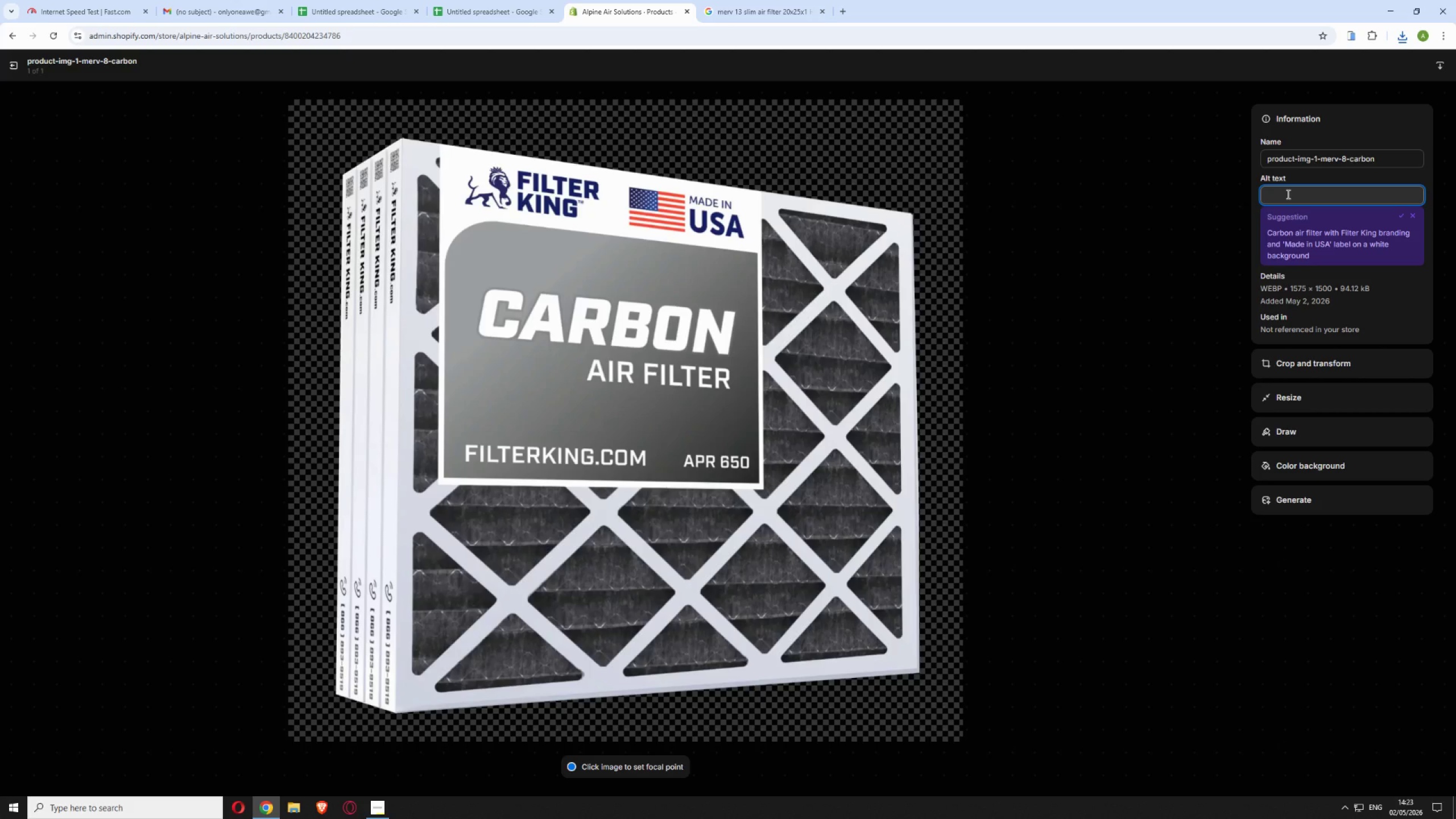 
type(Alpine Air Solutions MERV 13 low profile air filter 20x25x1 inch HVAc compatible wildfire smoke allergen fine dust low pressure drop)
 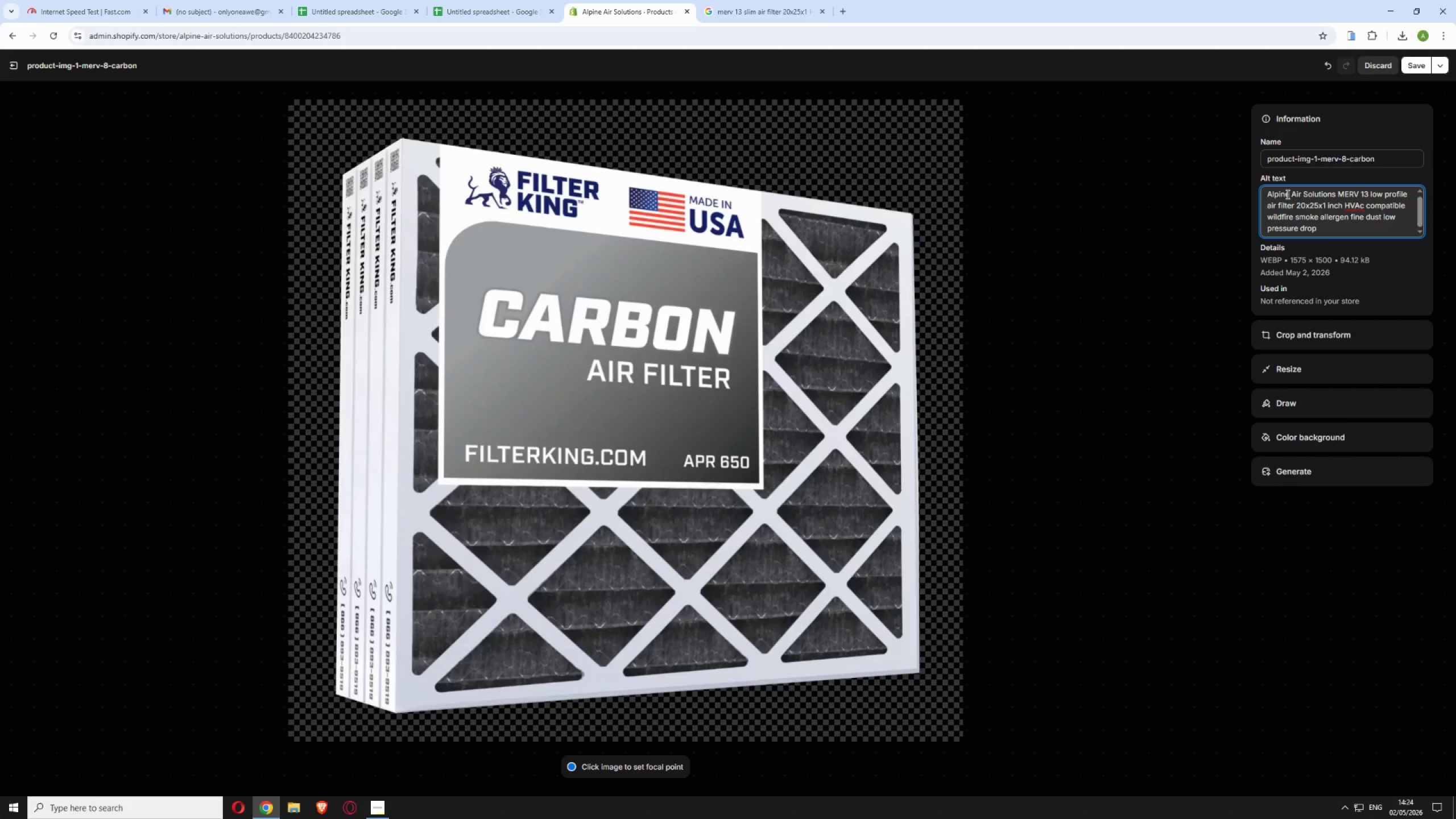 
left_click([1363, 205])
 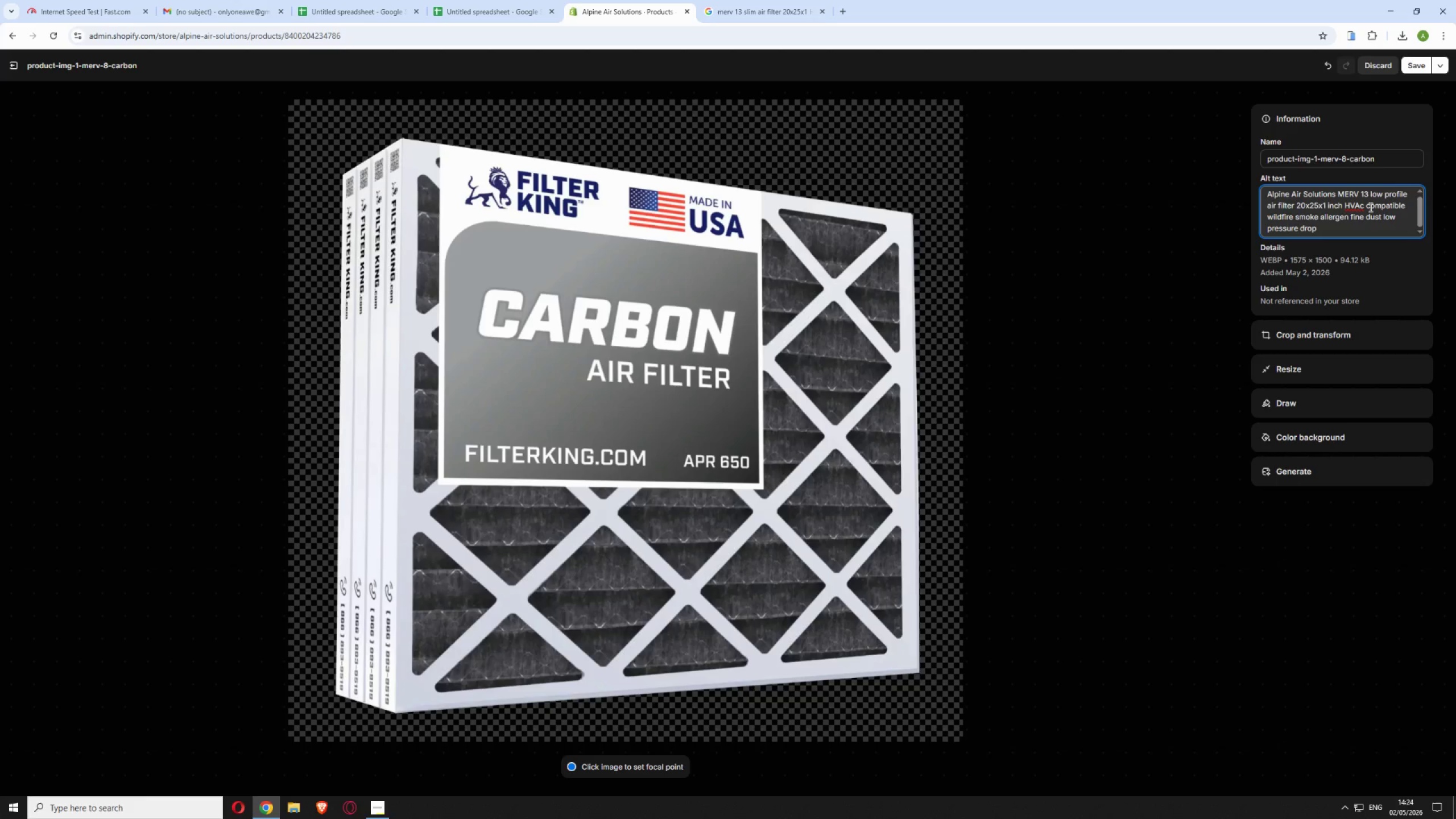 
key(Backspace)
 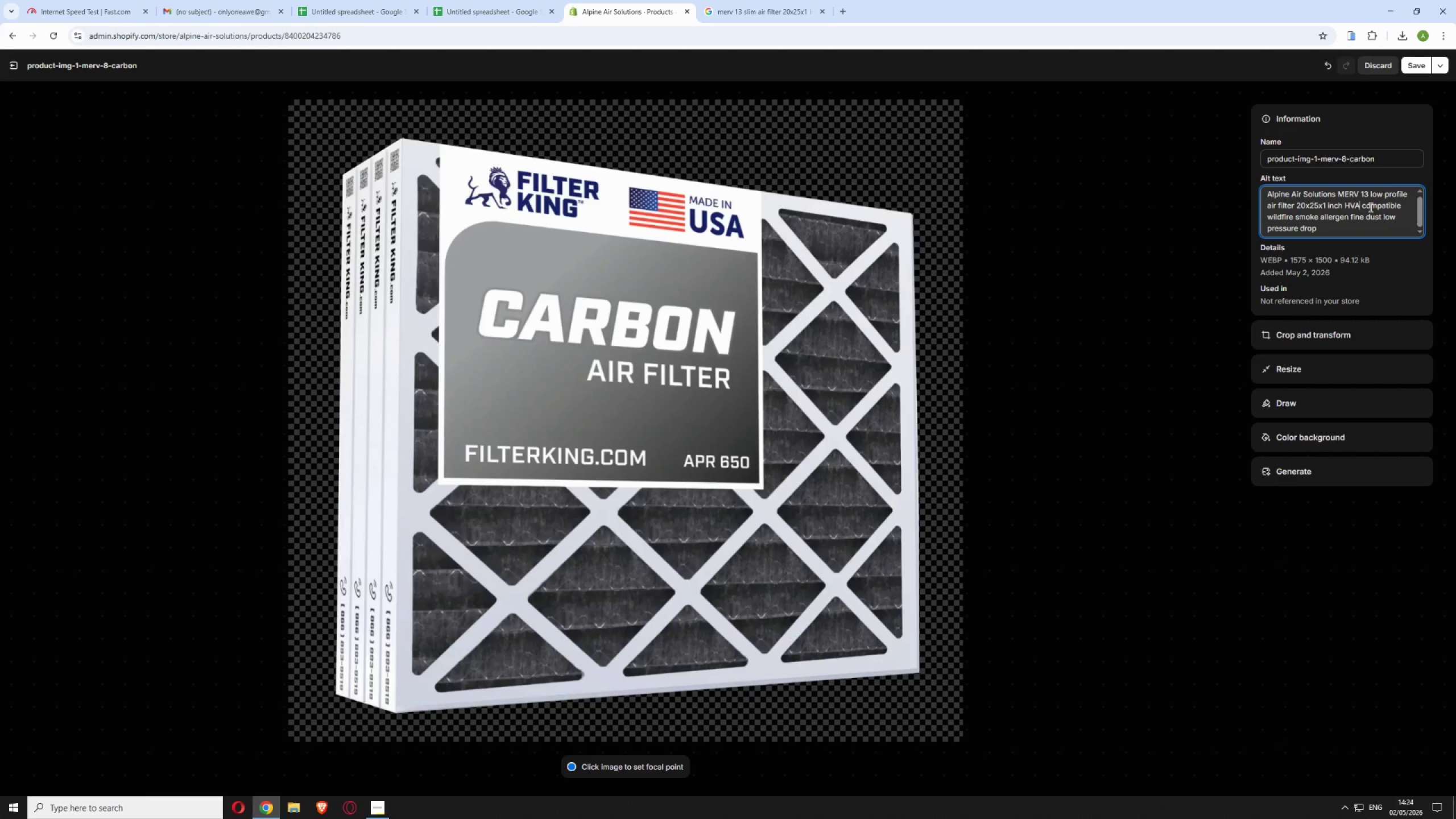 
key(Shift+C)
 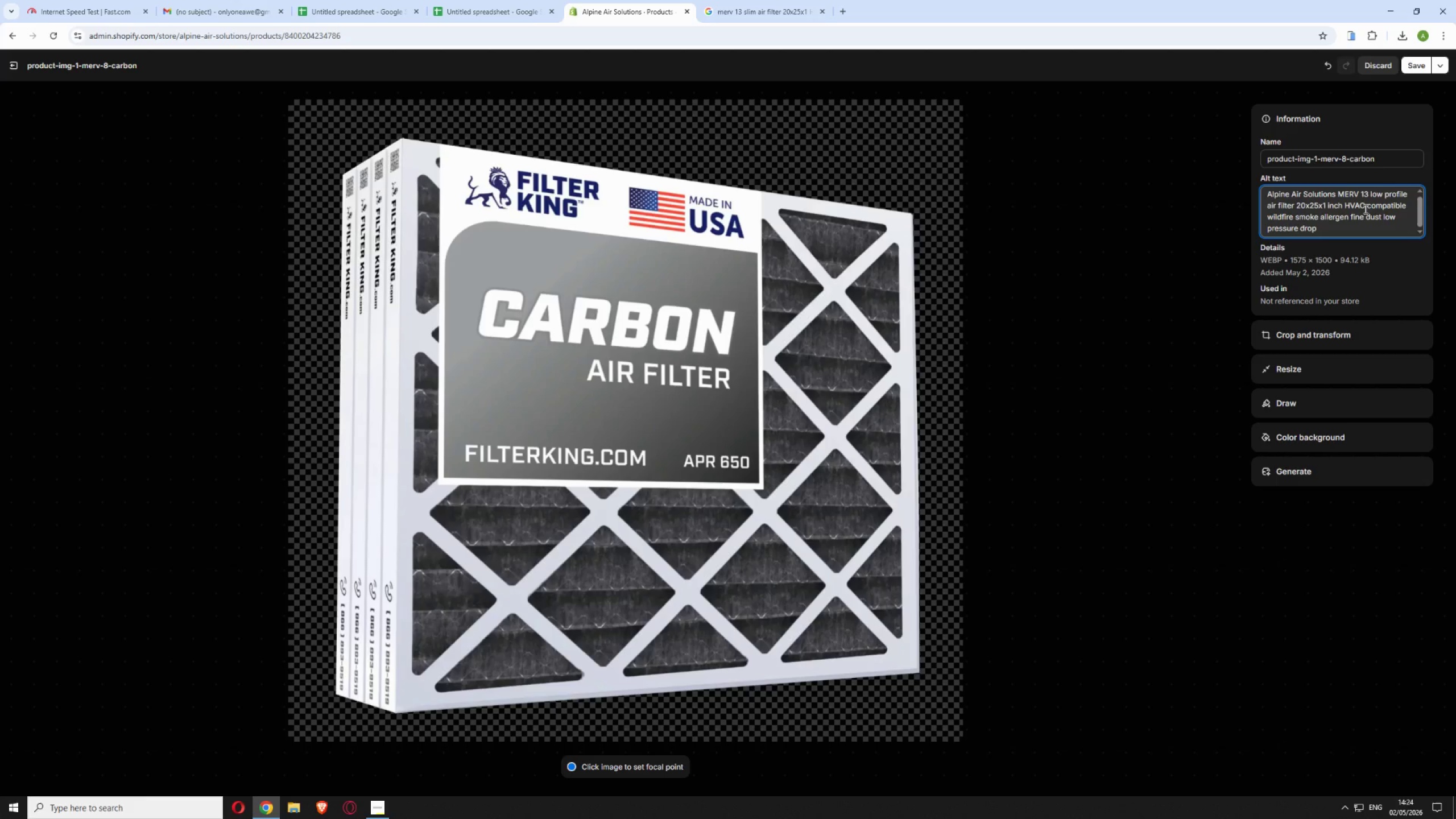 
scroll: coordinate [1352, 212], scroll_direction: up, amount: 4.0
 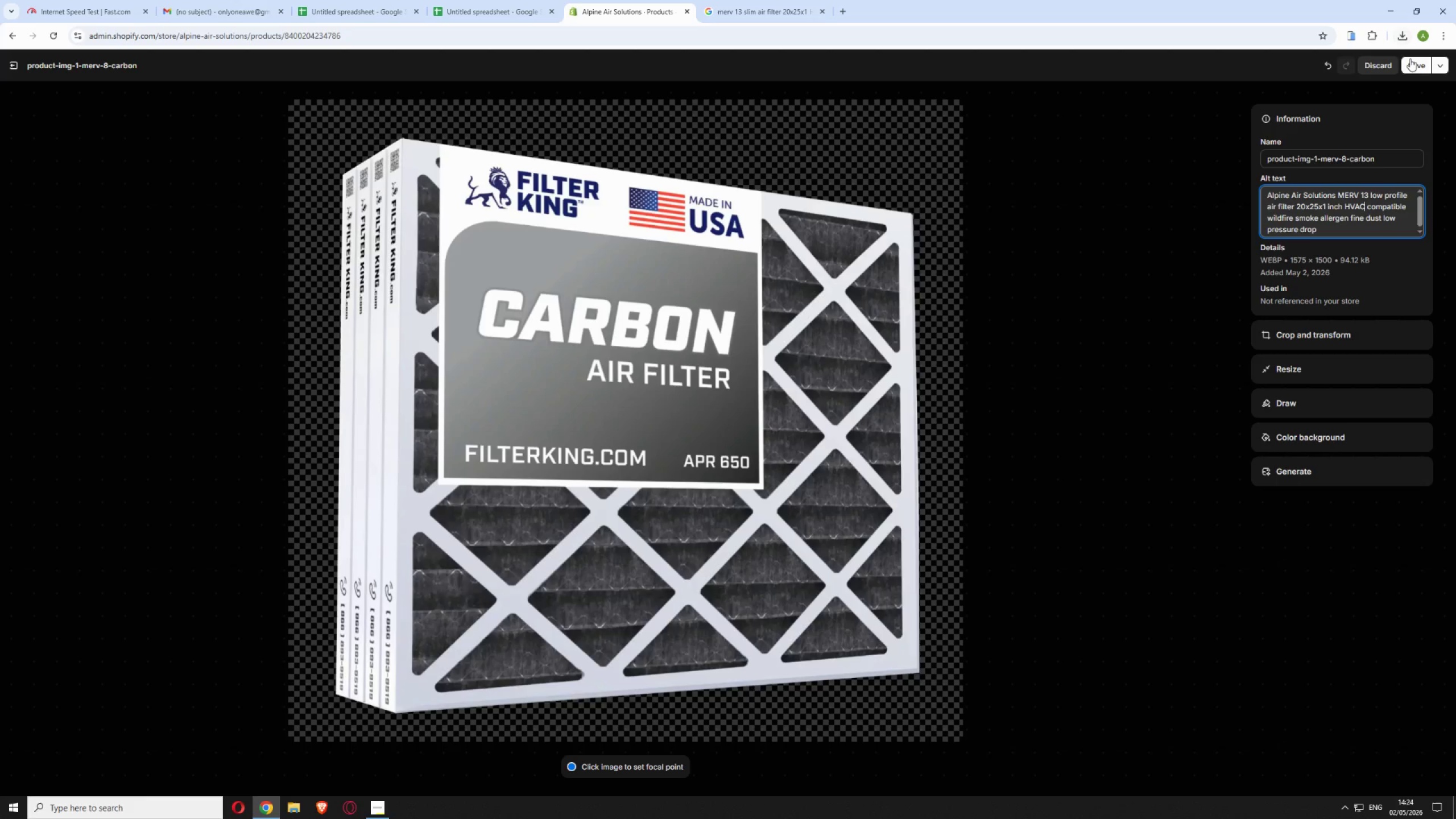 
left_click([1410, 61])
 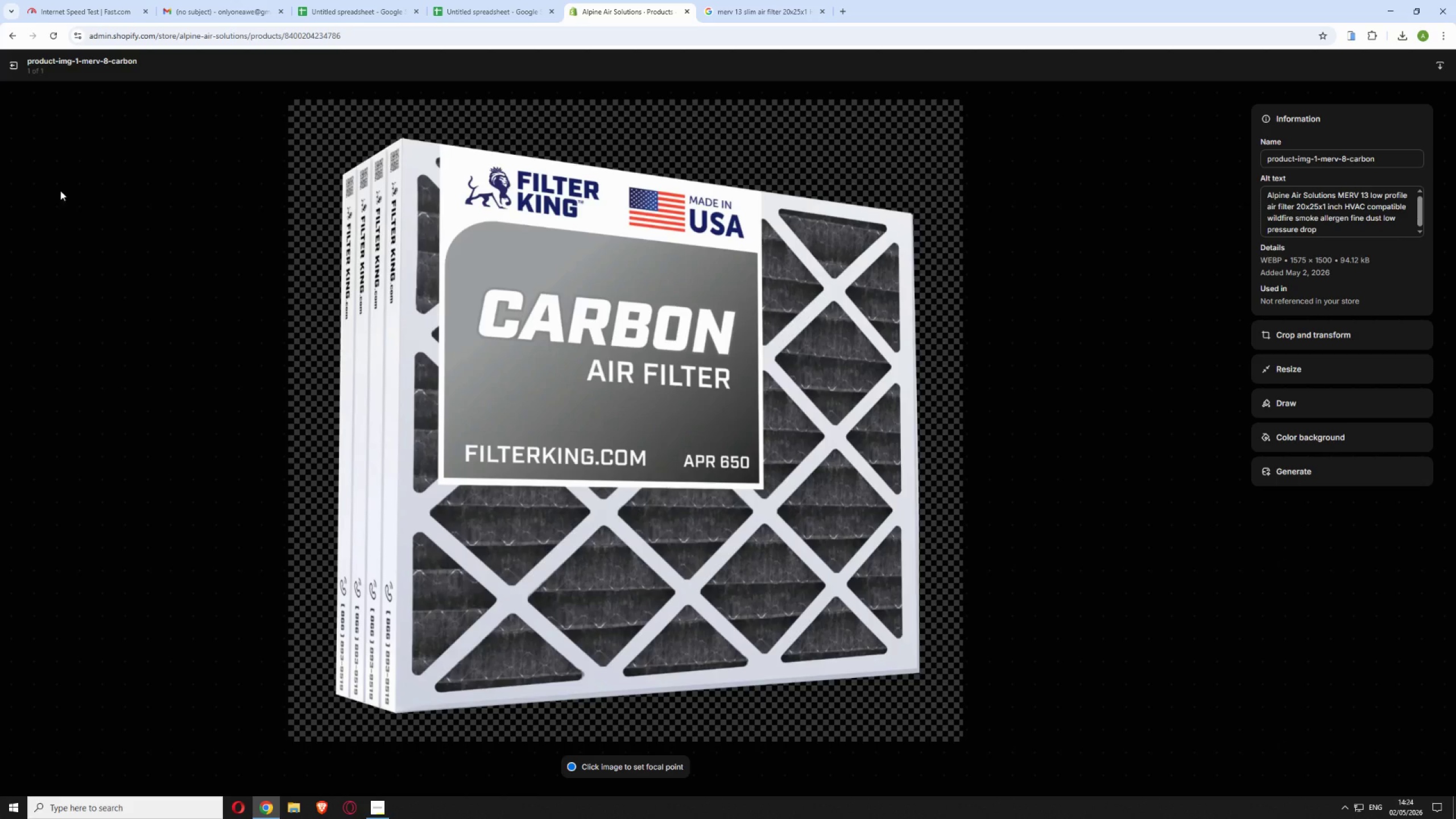 
left_click([11, 67])
 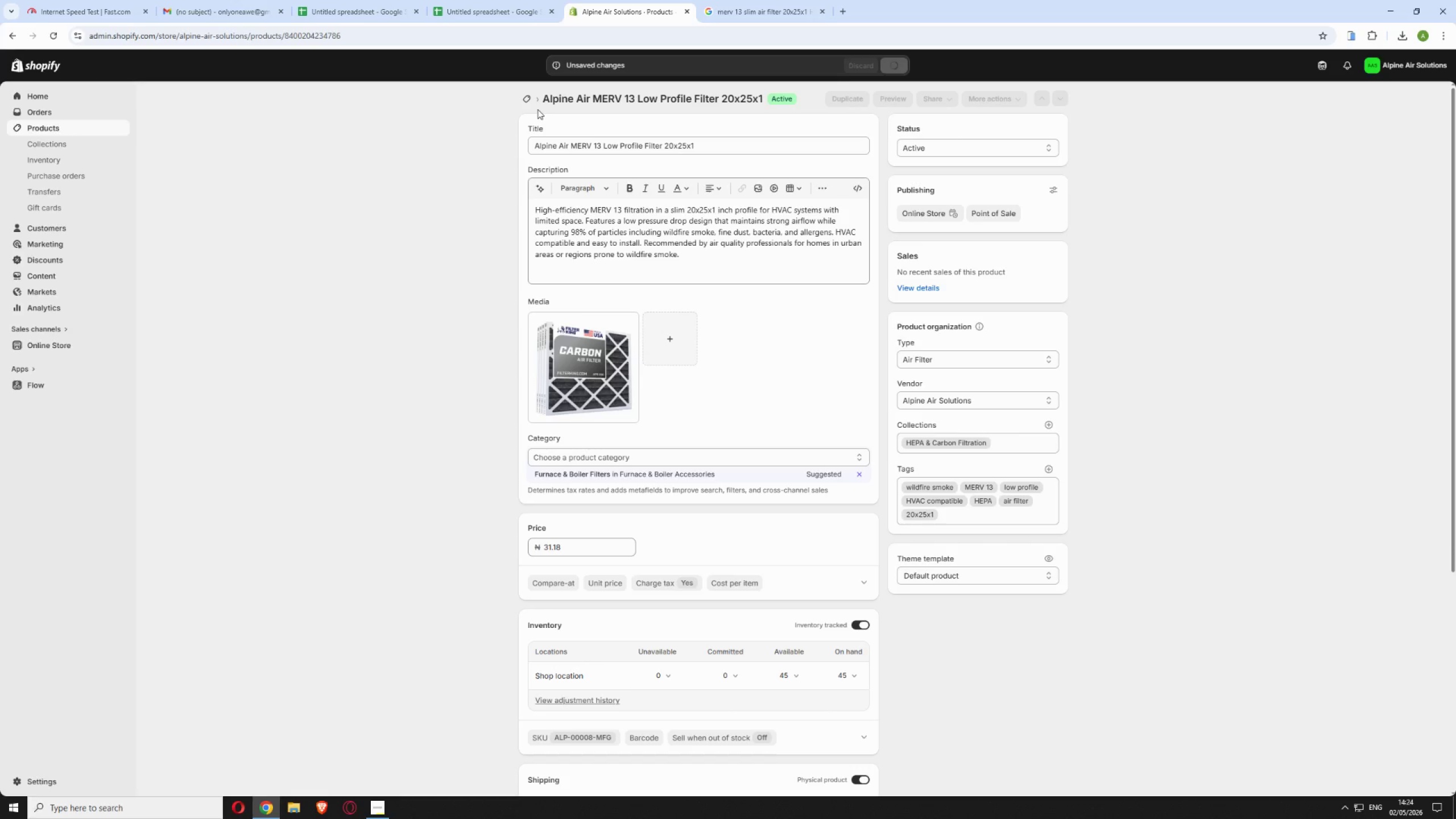 
wait(8.05)
 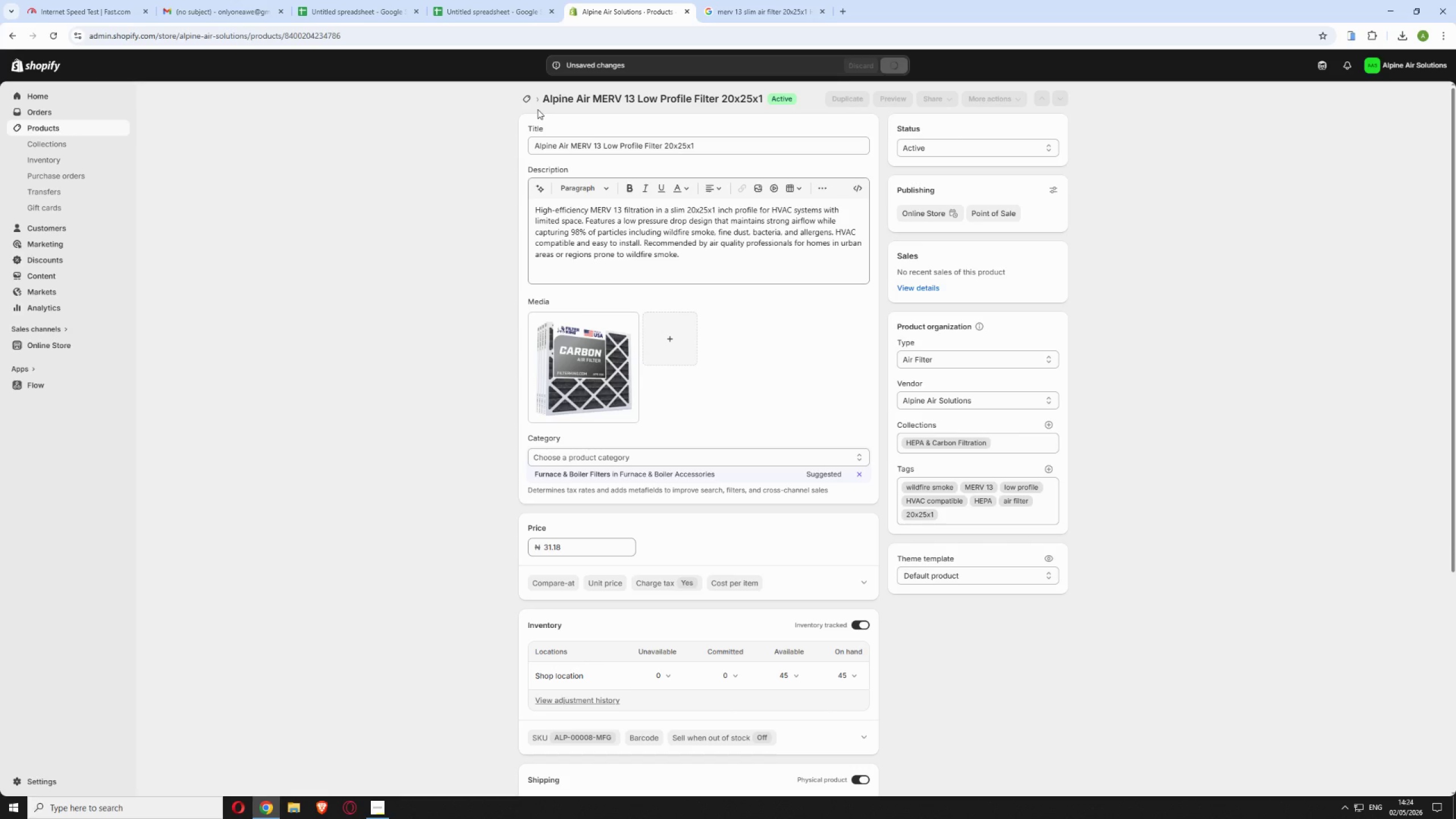 
scroll: coordinate [540, 215], scroll_direction: up, amount: 3.0
 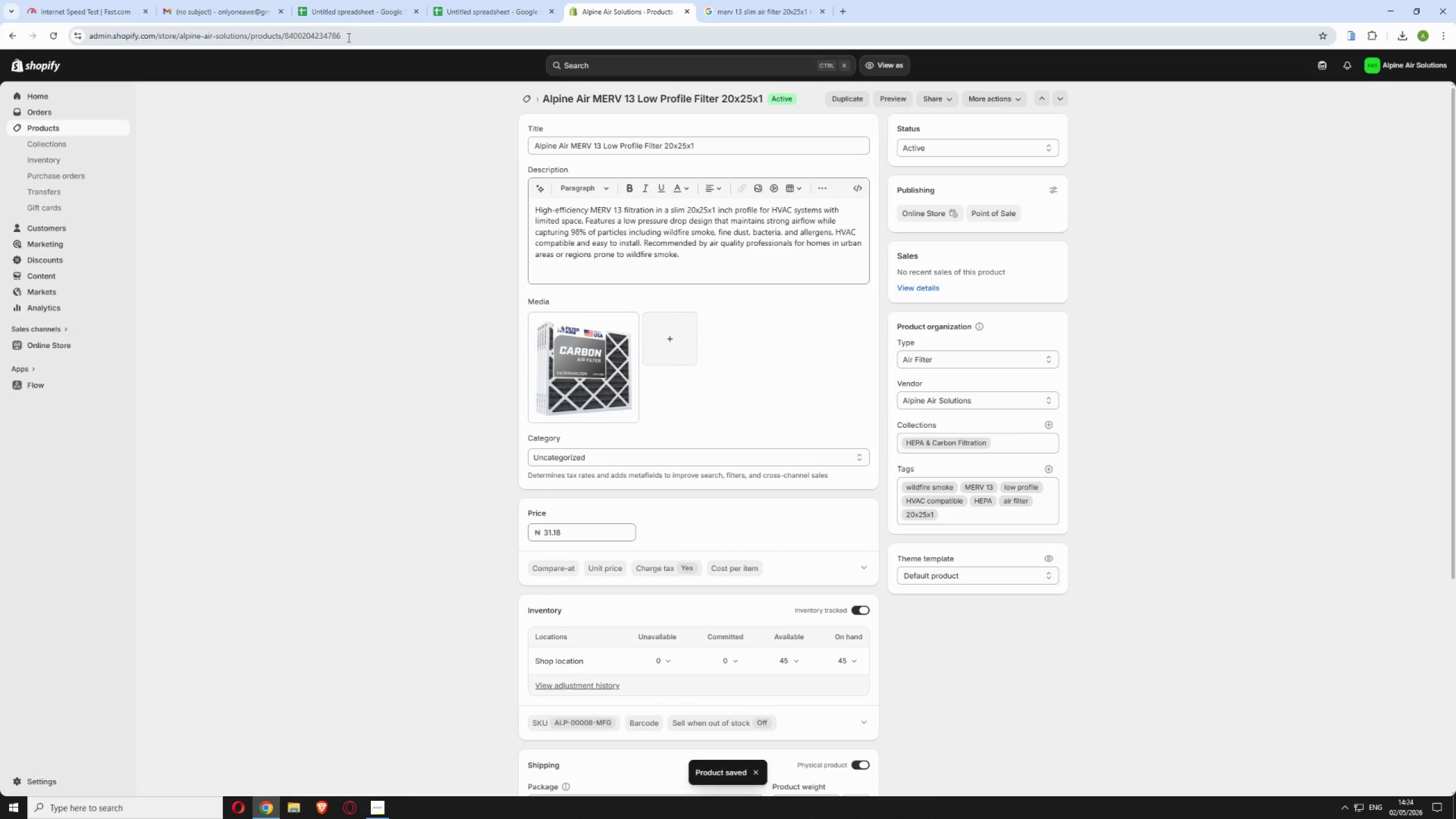 
left_click_drag(start_coordinate=[349, 38], to_coordinate=[286, 35])
 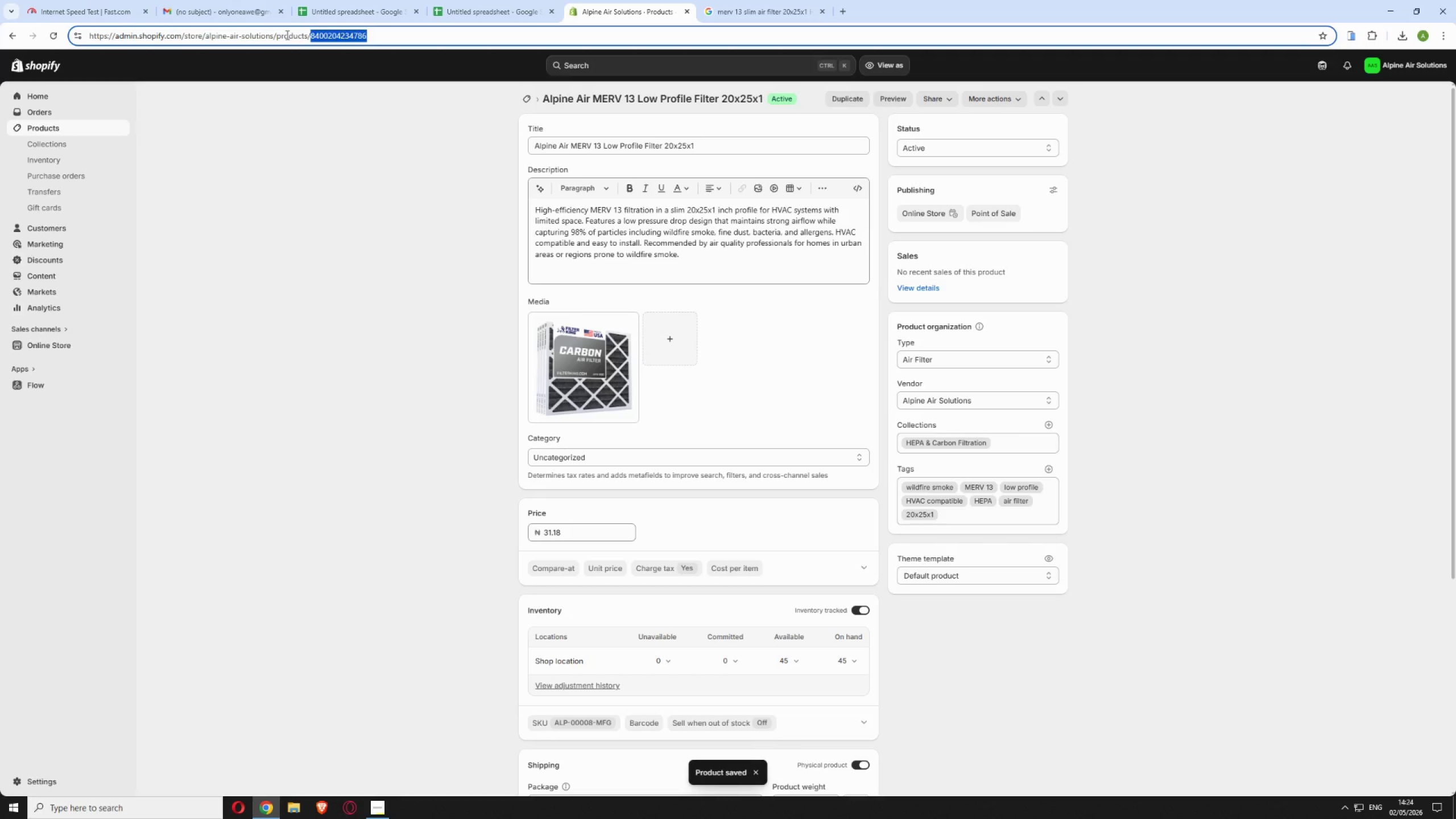 
key(Backspace)
 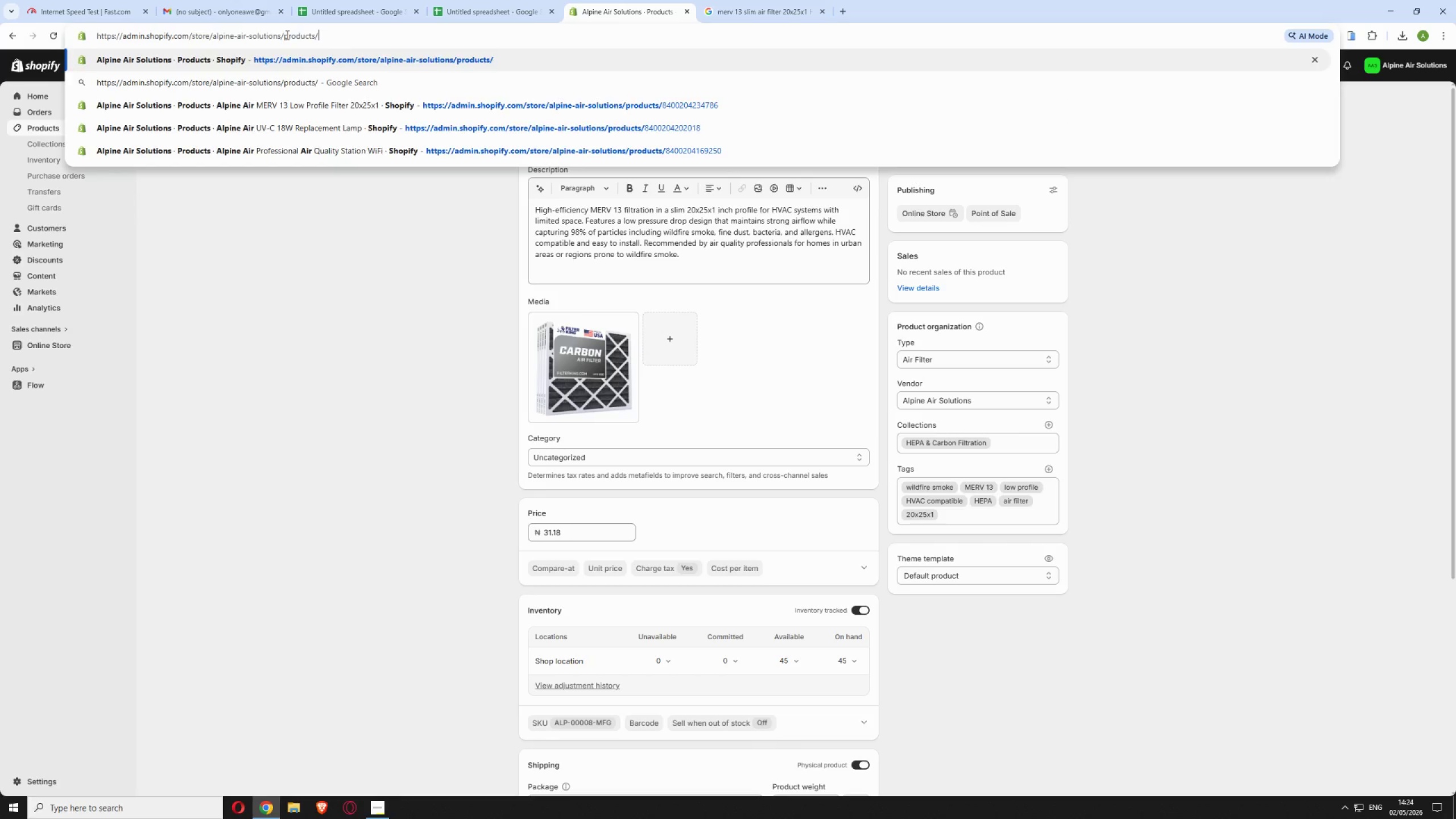 
key(Enter)
 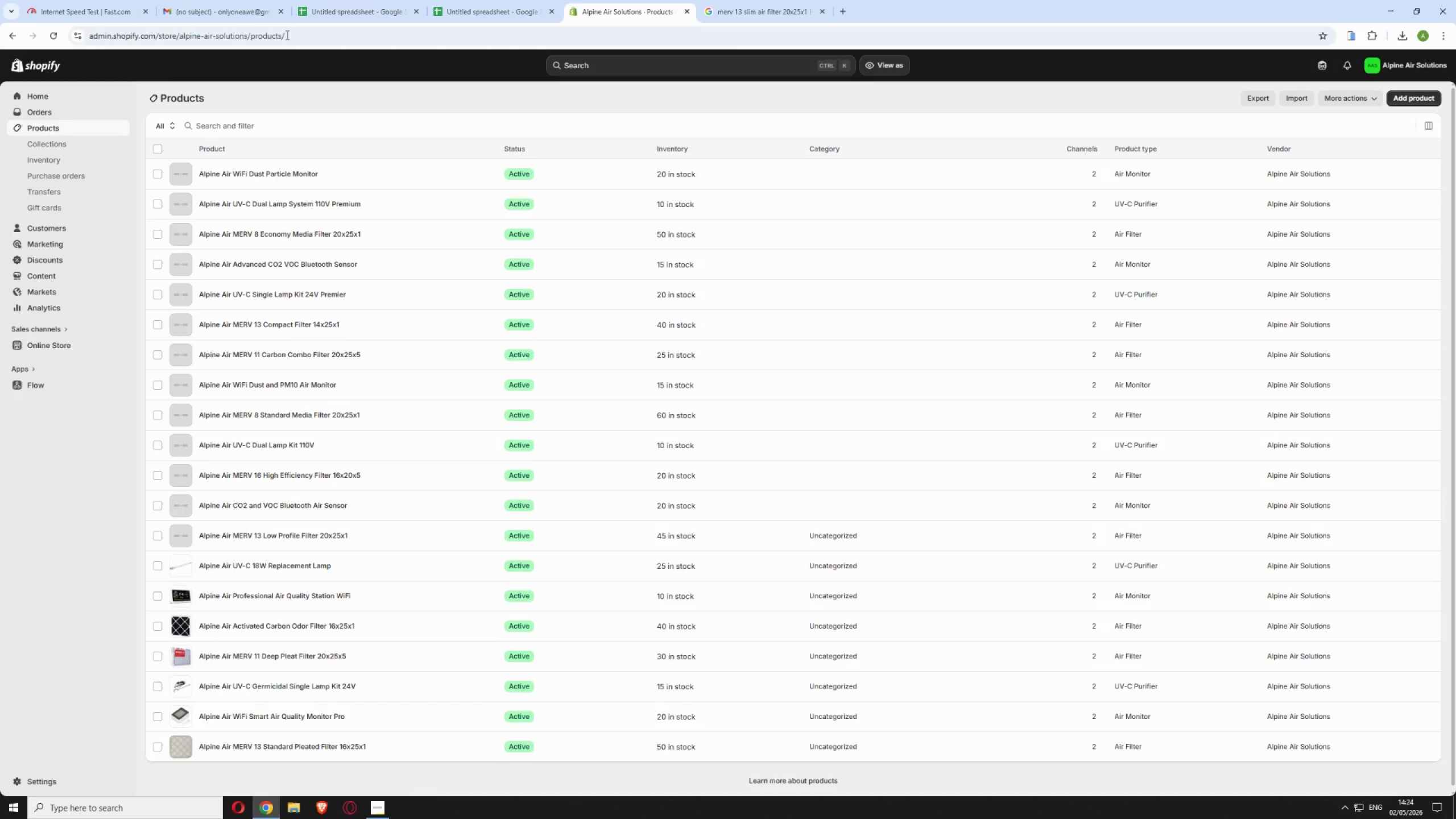 
wait(7.2)
 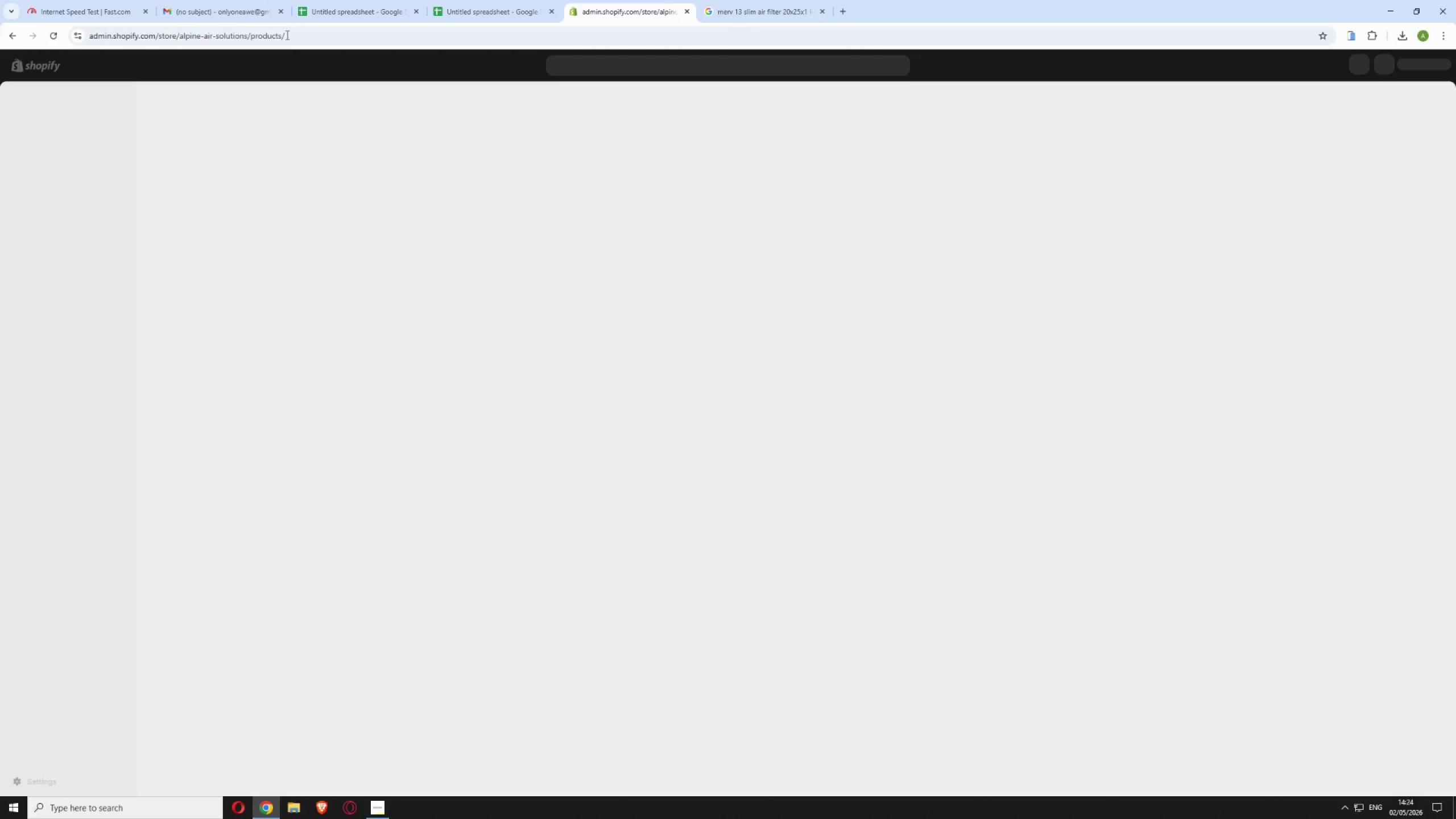 
scroll: coordinate [338, 381], scroll_direction: down, amount: 2.0
 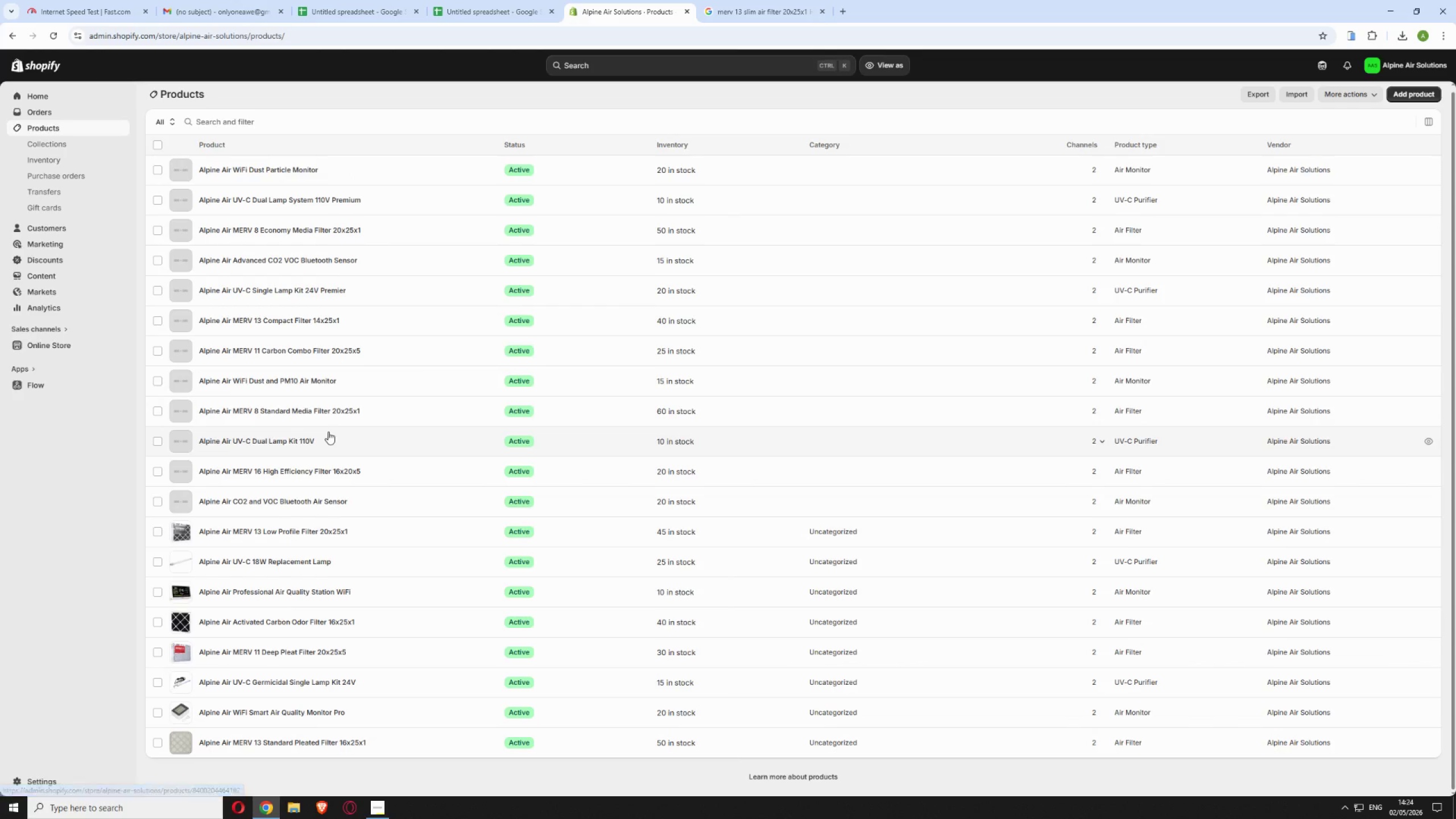 
scroll: coordinate [328, 432], scroll_direction: up, amount: 1.0
 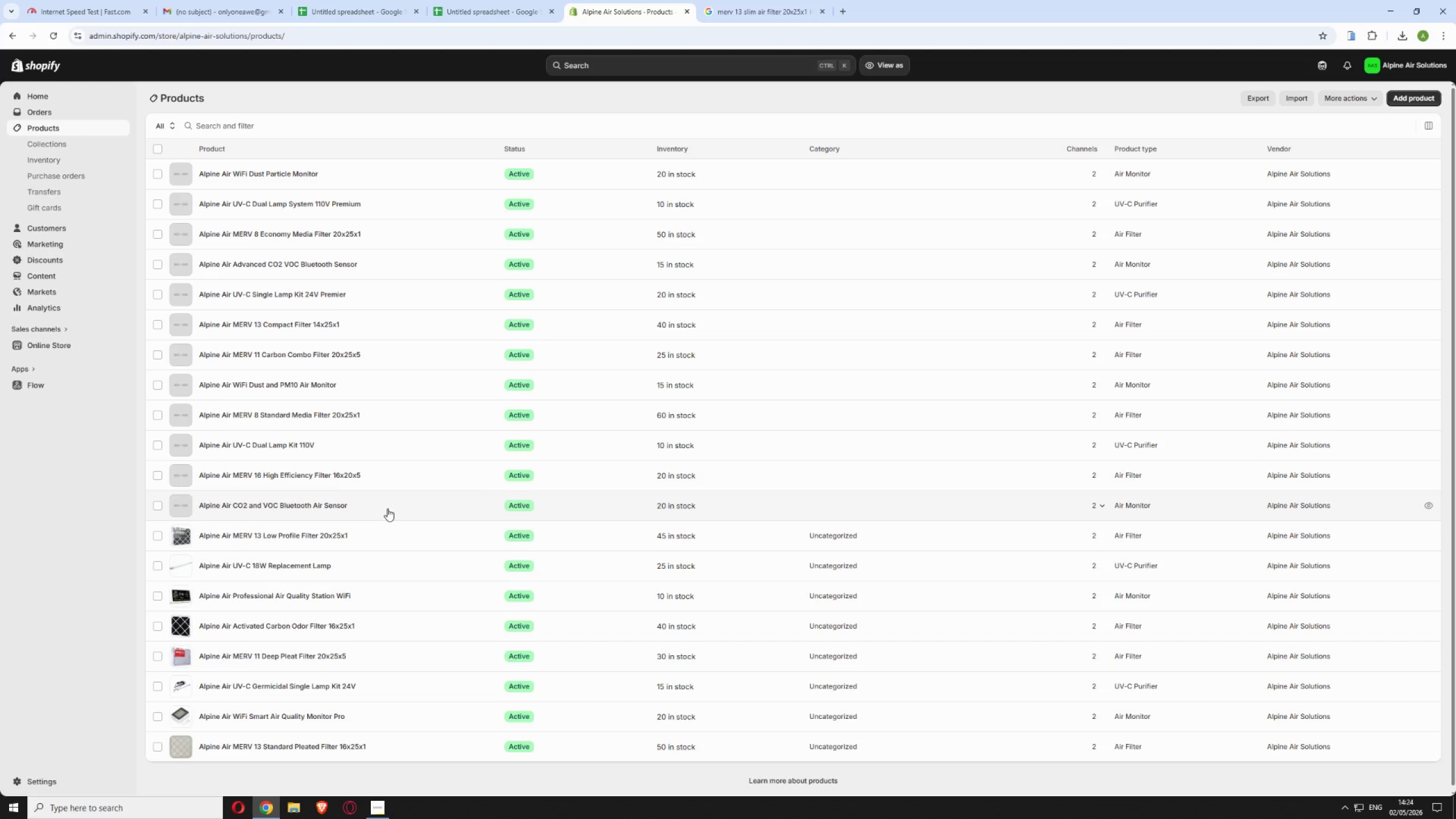 
left_click([387, 508])
 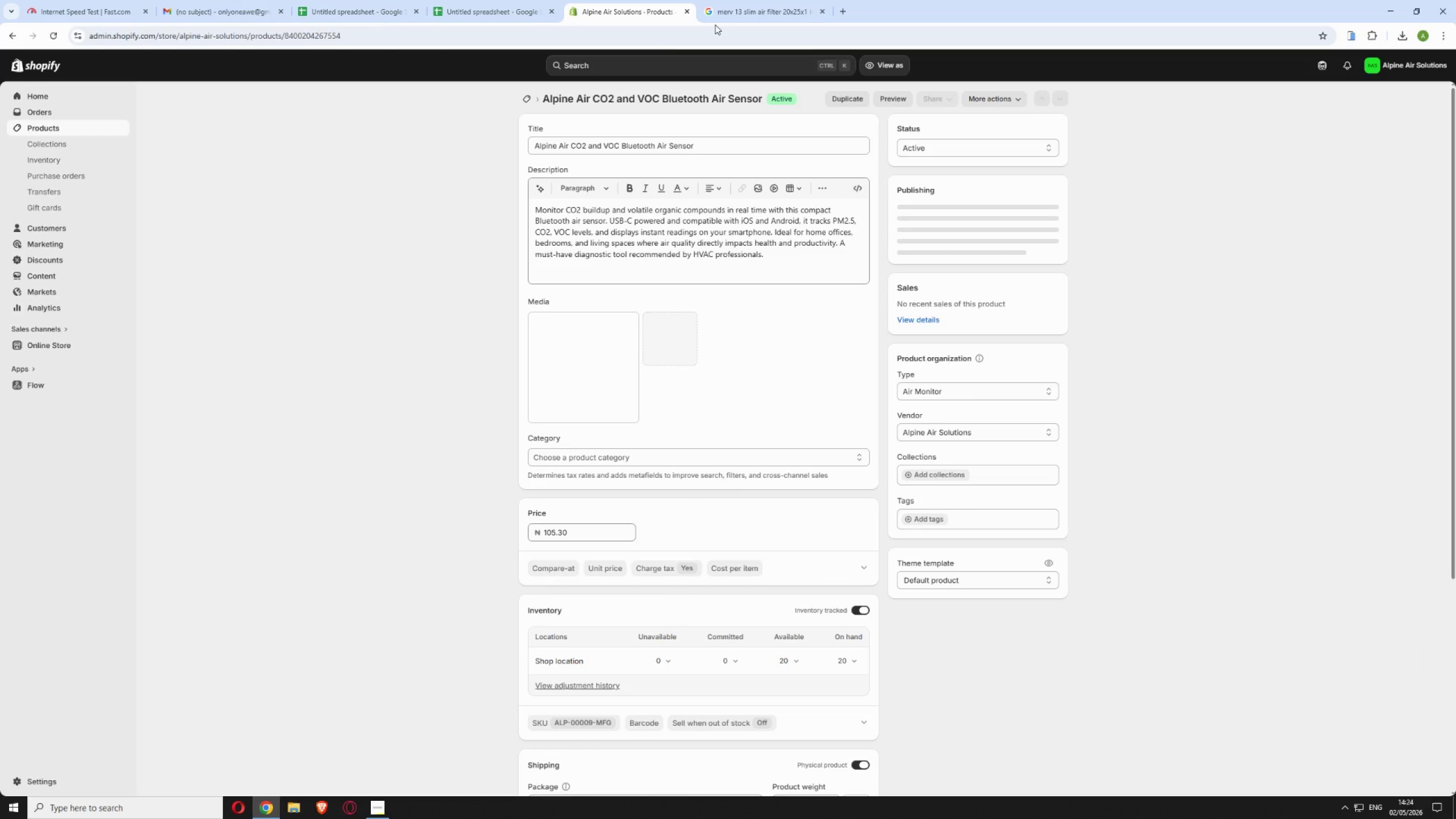 
left_click([728, 12])
 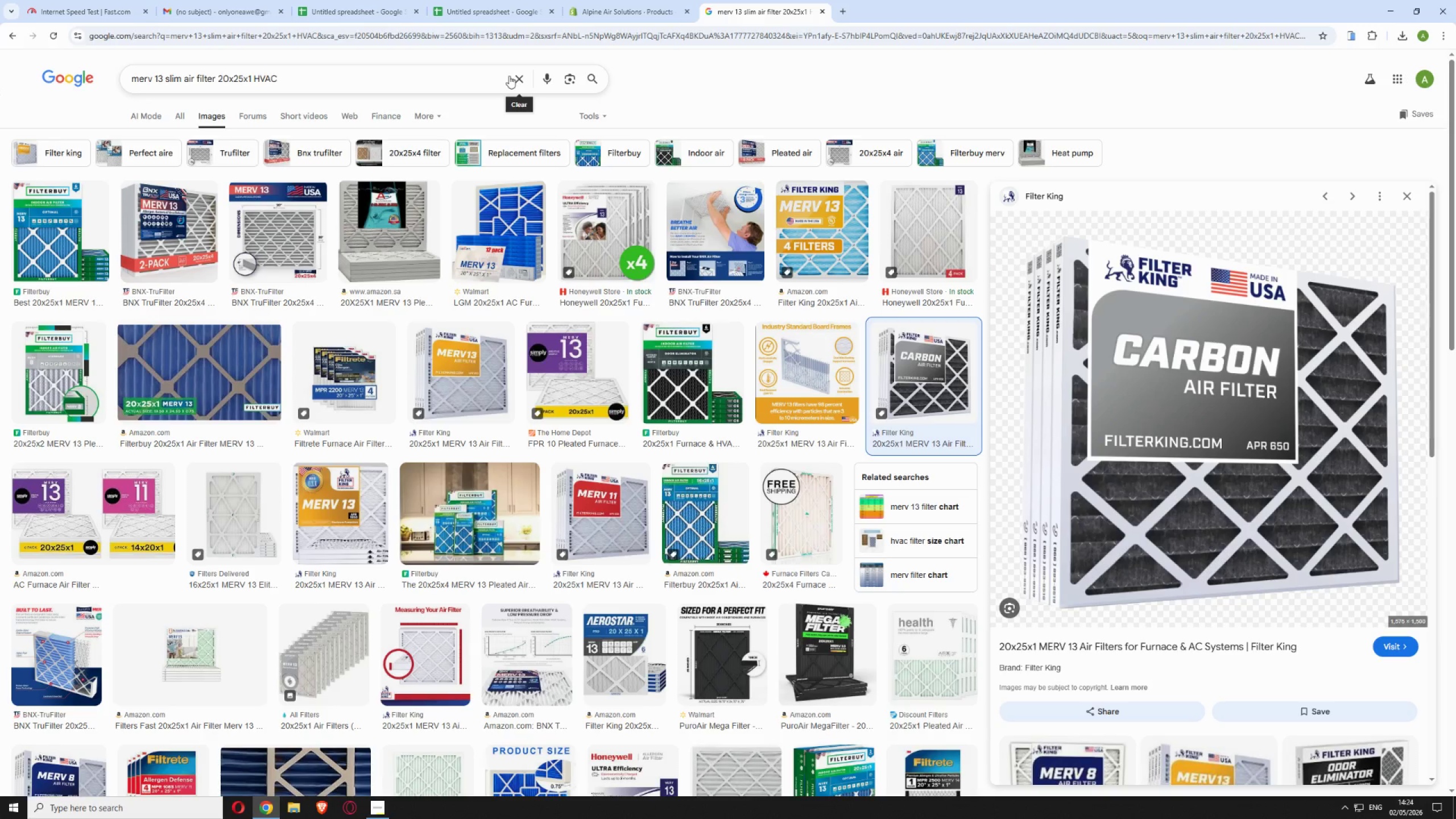 
left_click([512, 75])
 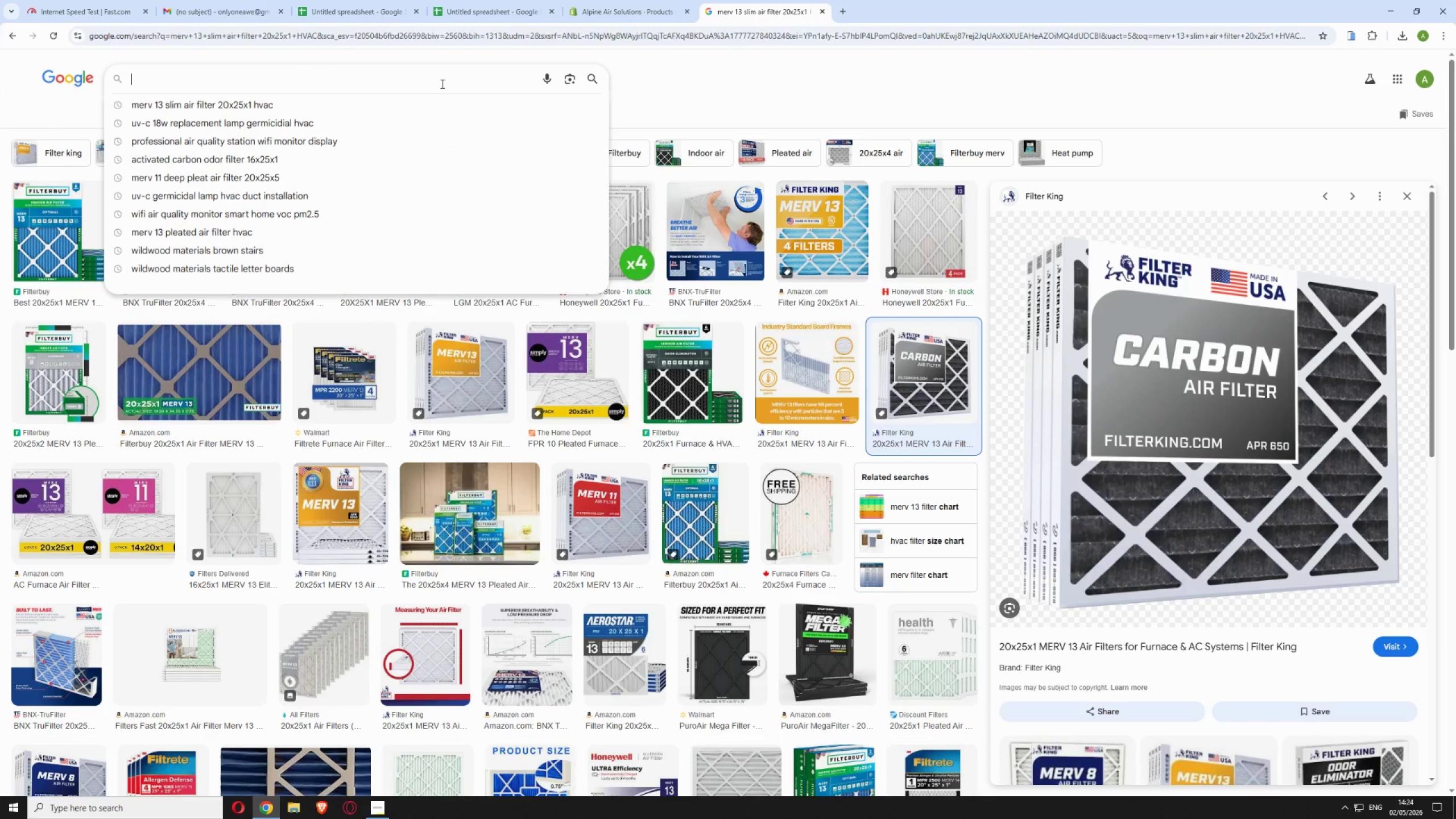 
type(co2 and voc bluetooth air sensor)
 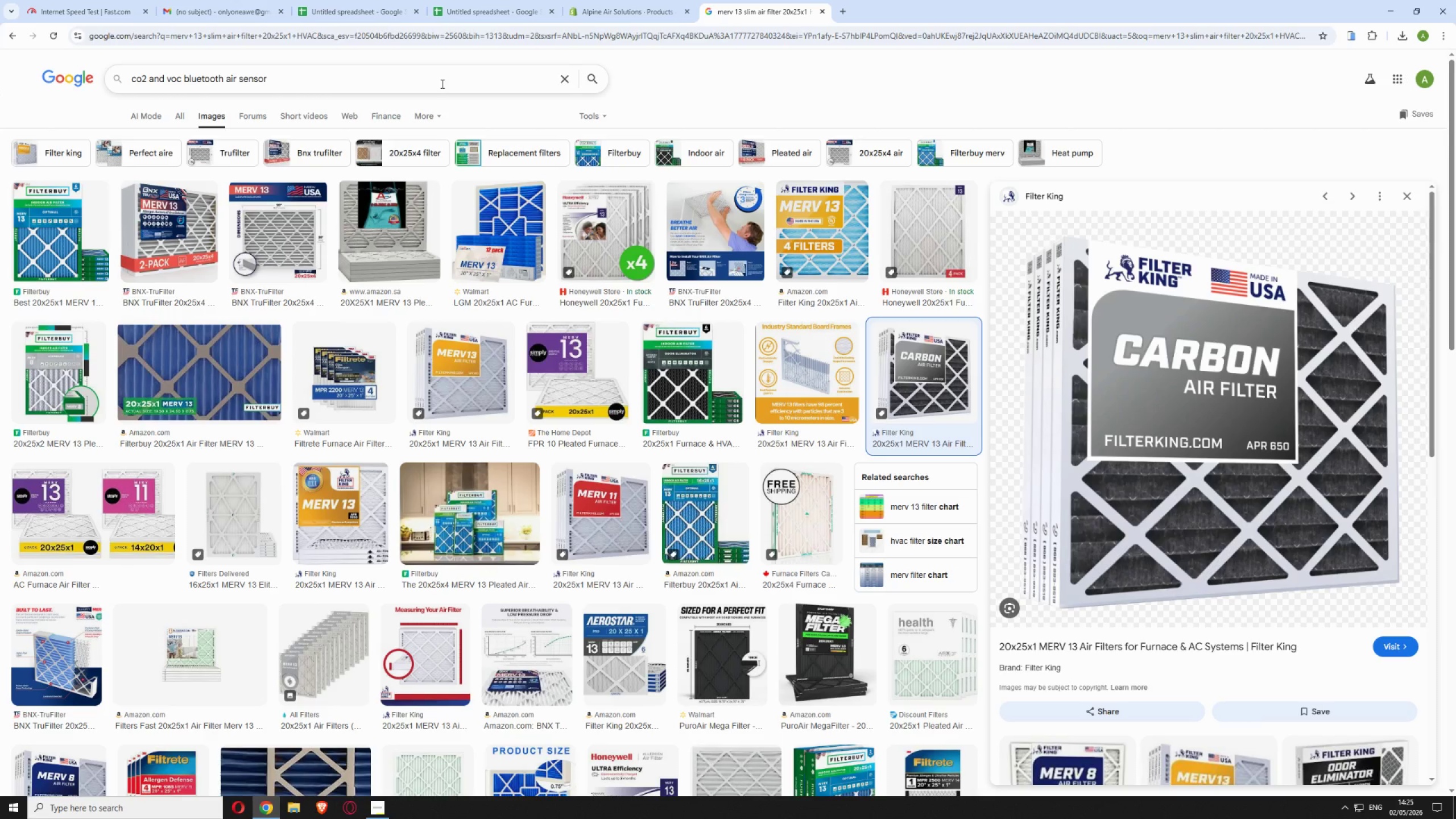 
hold_key(key=Enter, duration=0.31)
 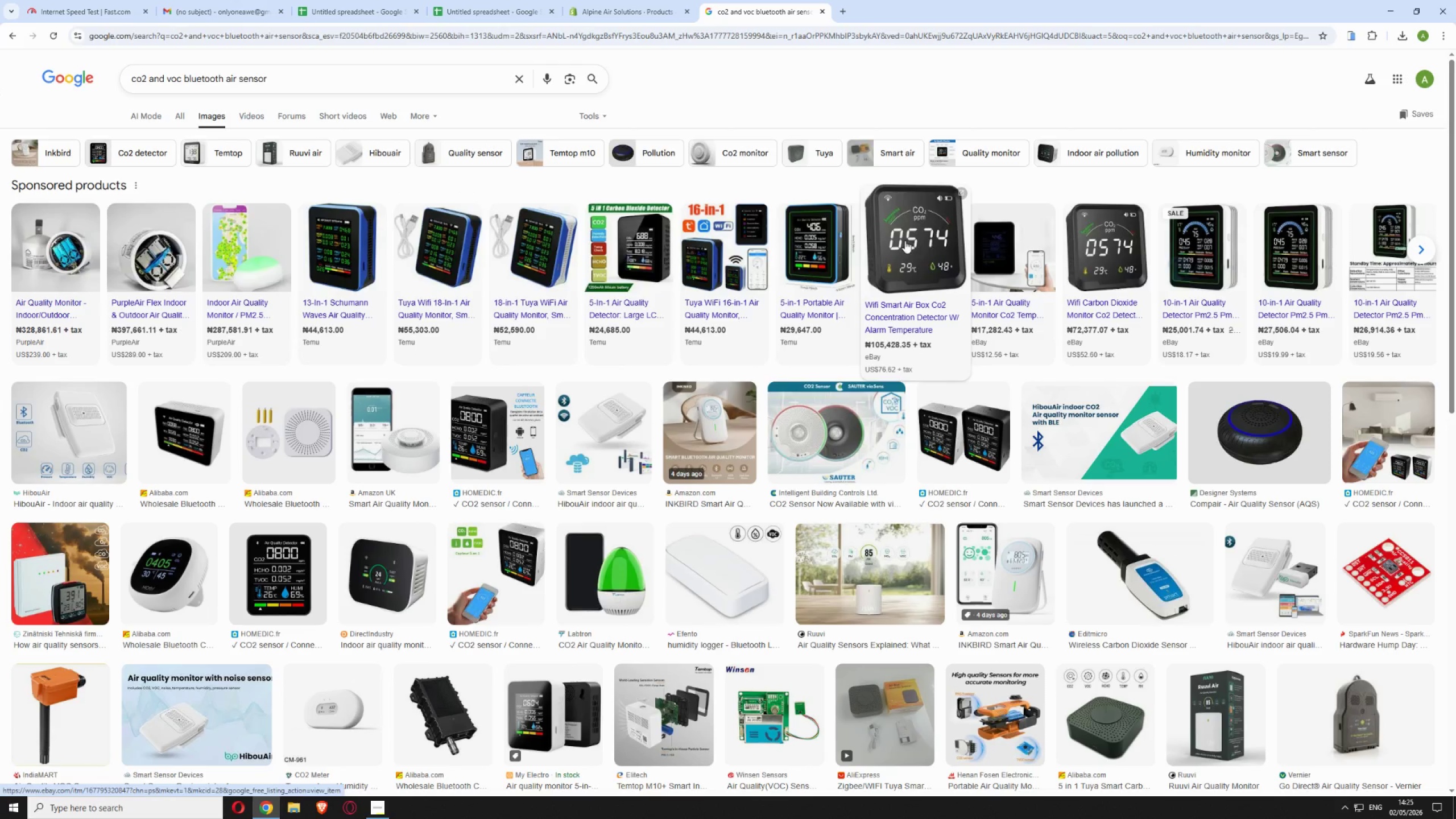 
wait(14.98)
 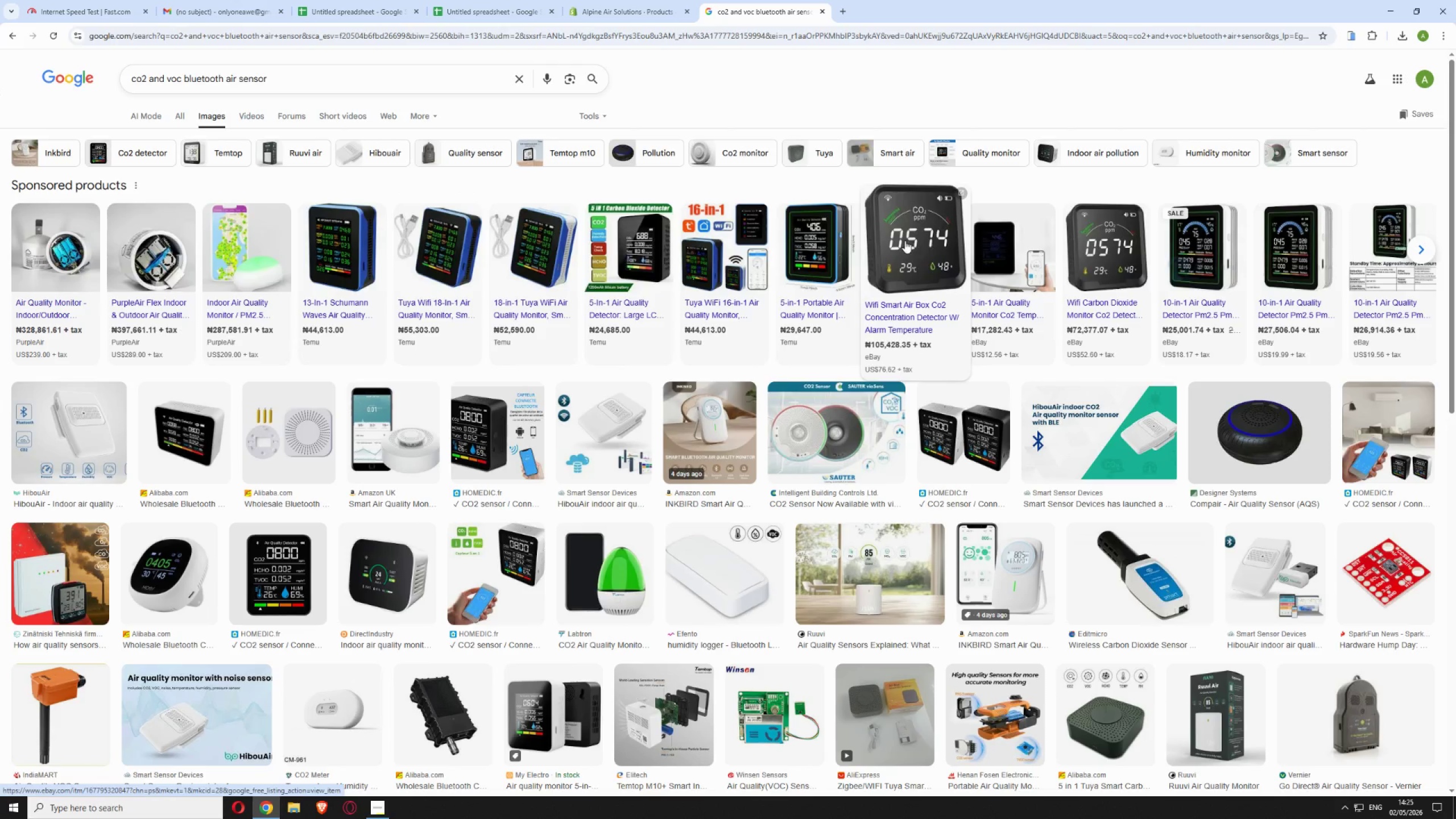 
left_click([294, 436])
 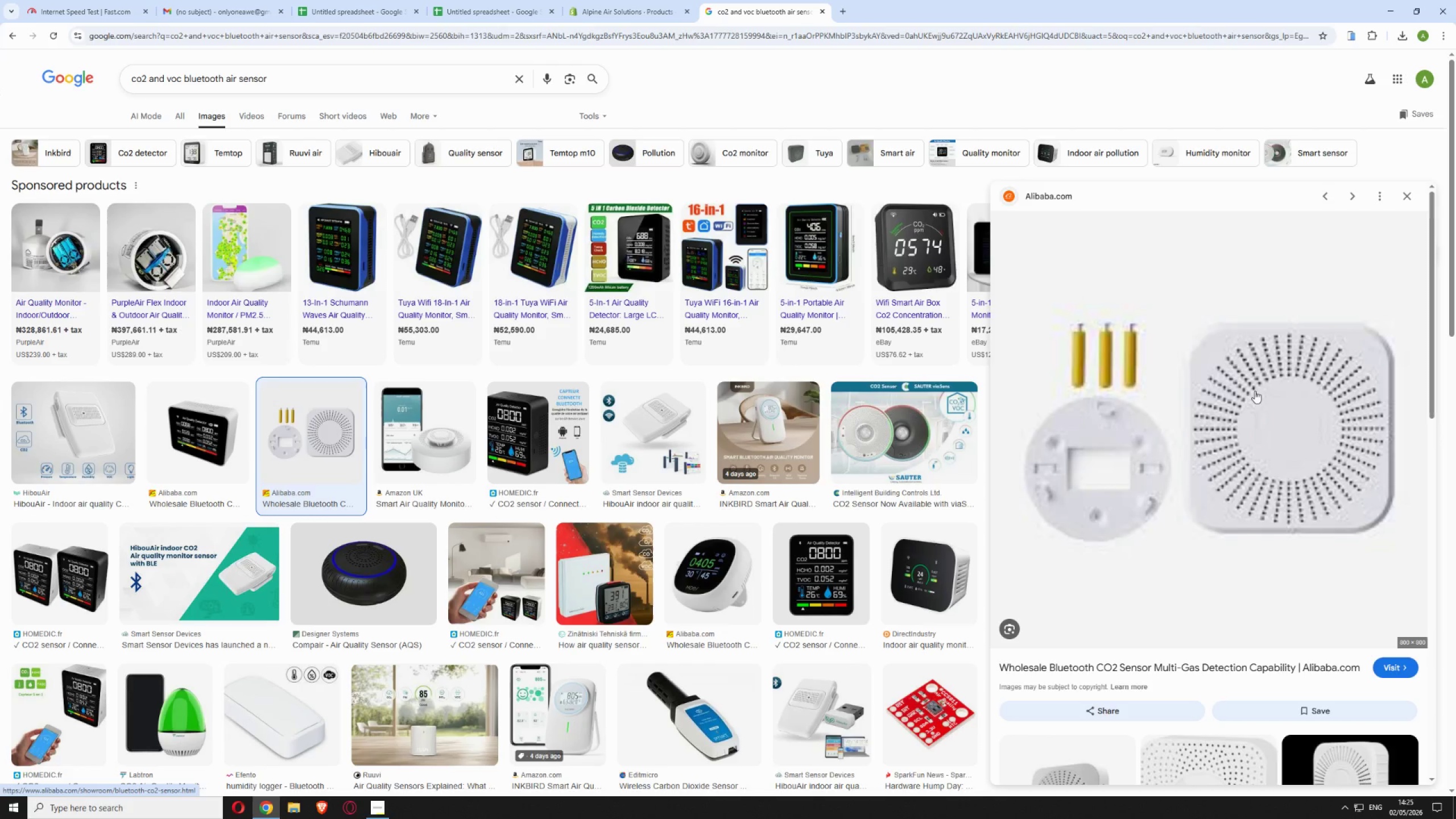 
scroll: coordinate [1197, 371], scroll_direction: down, amount: 2.0
 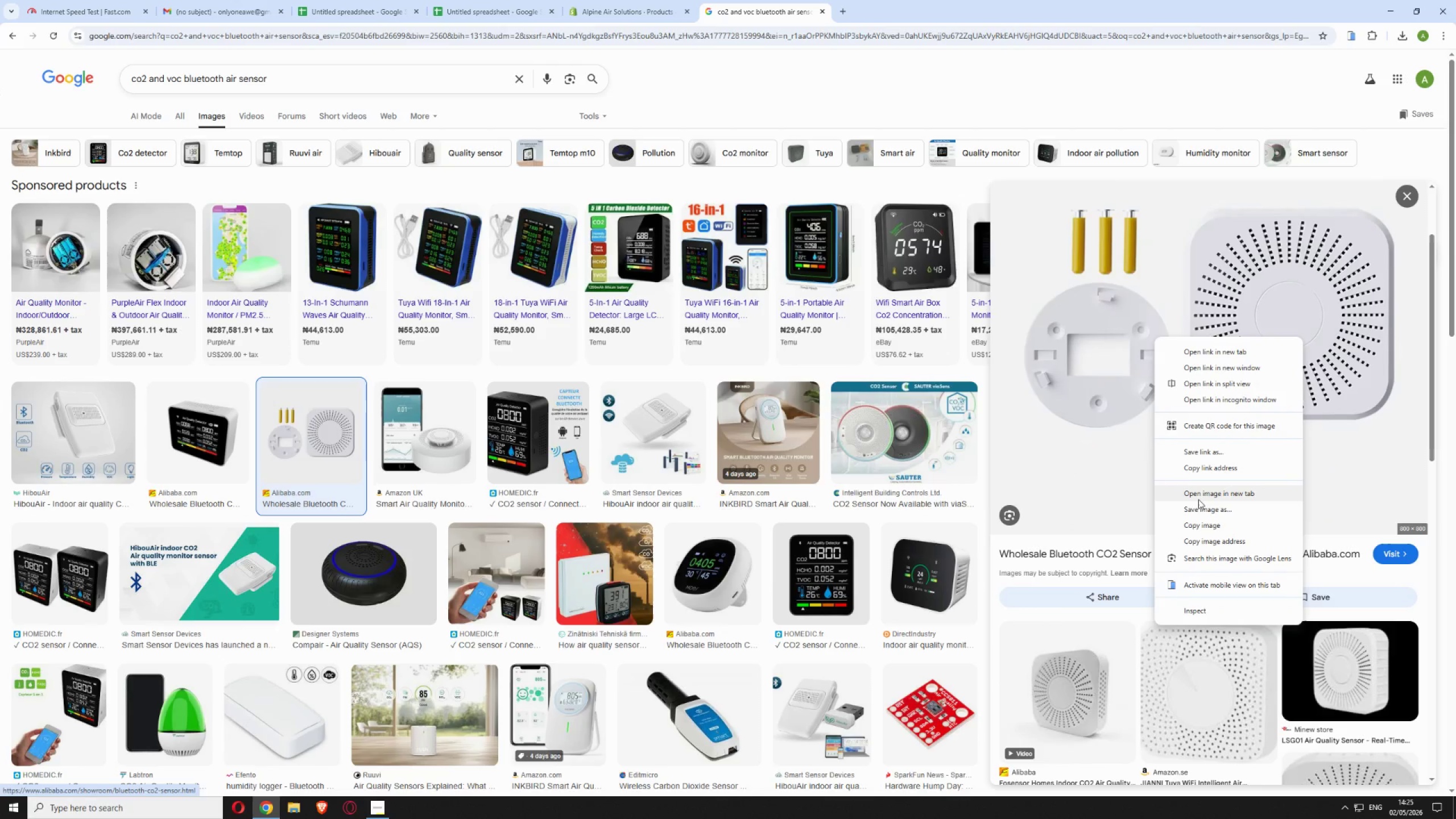 
left_click([1209, 513])
 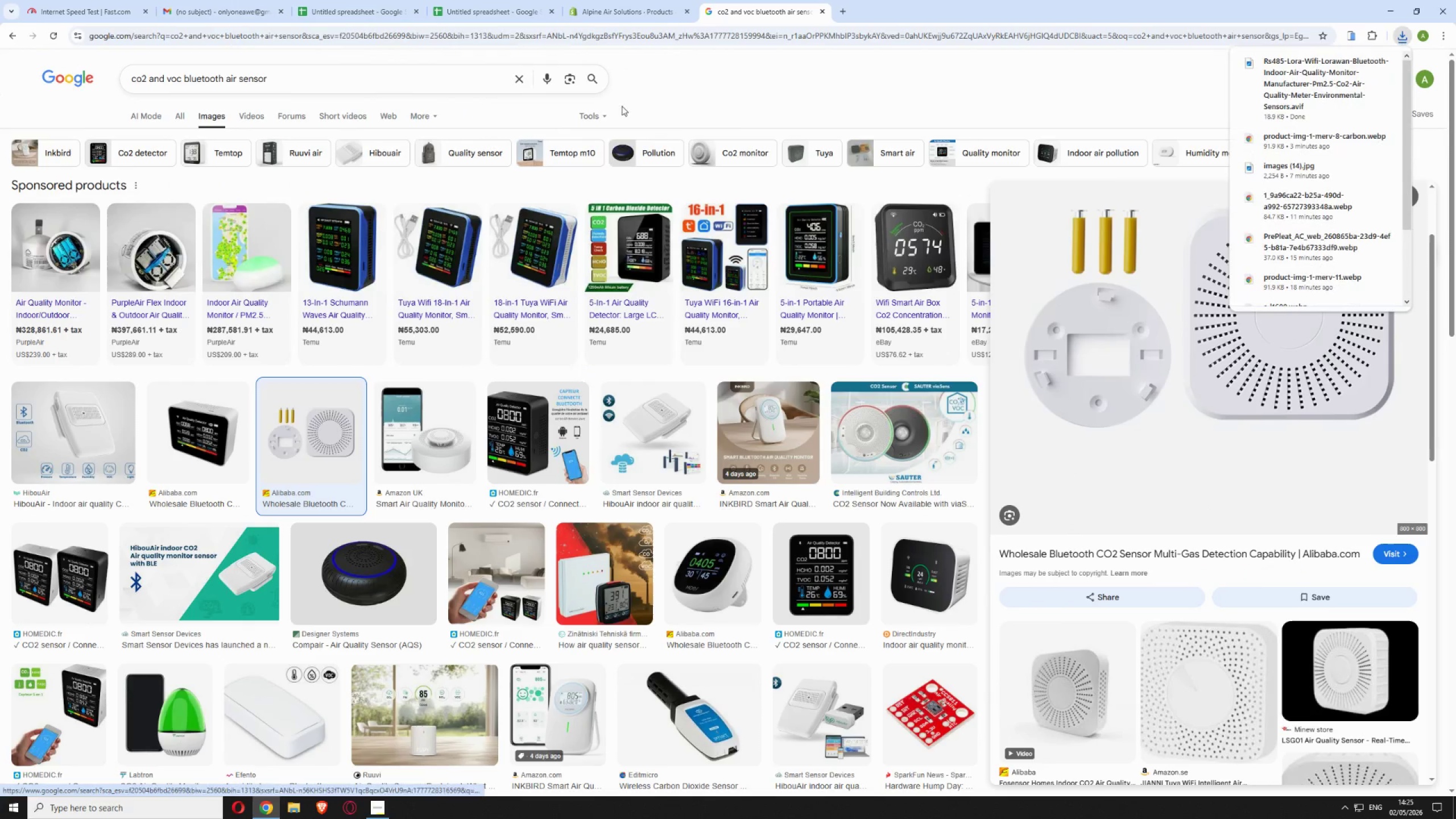 
double_click([598, 14])
 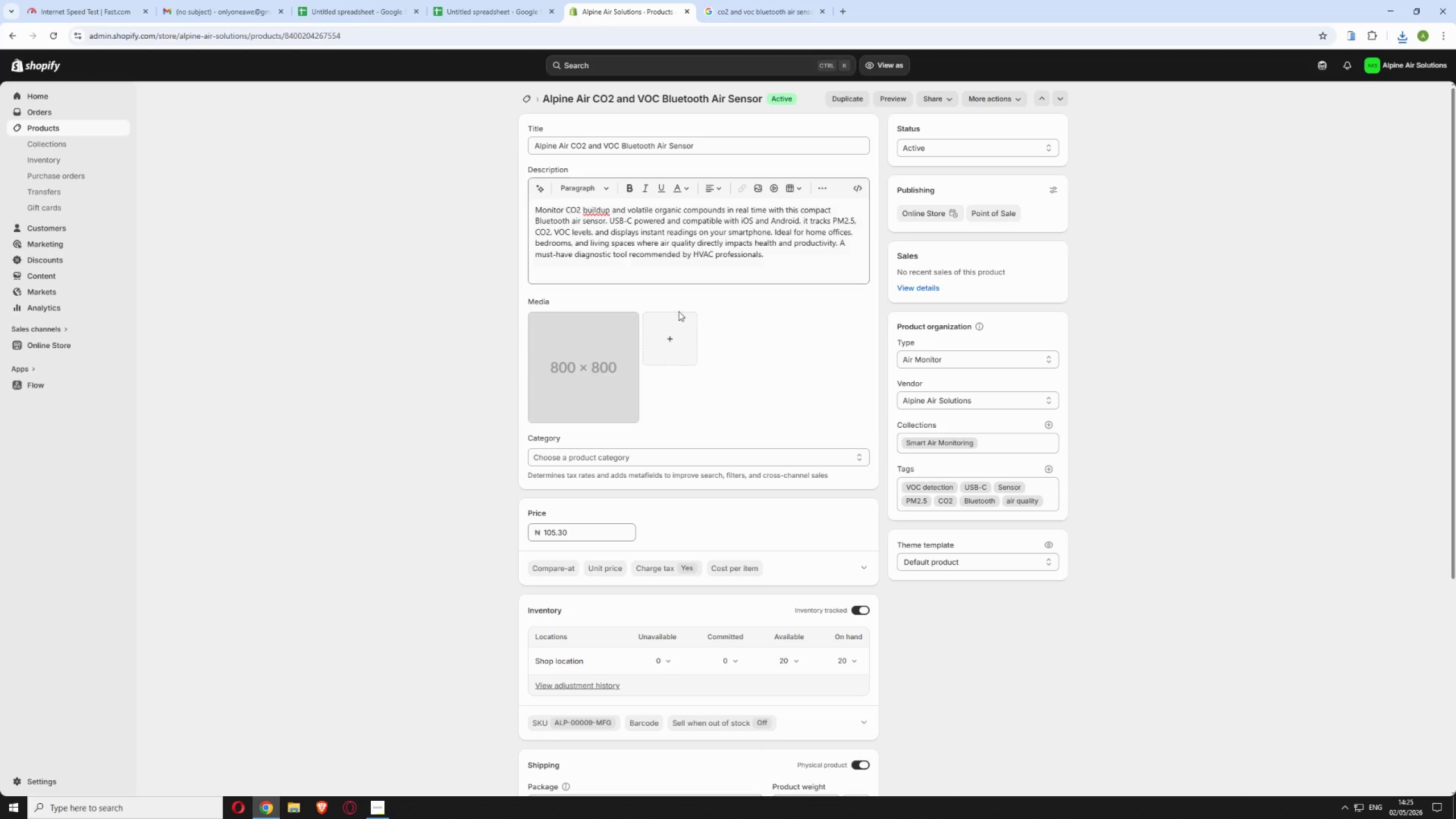 
left_click([676, 314])
 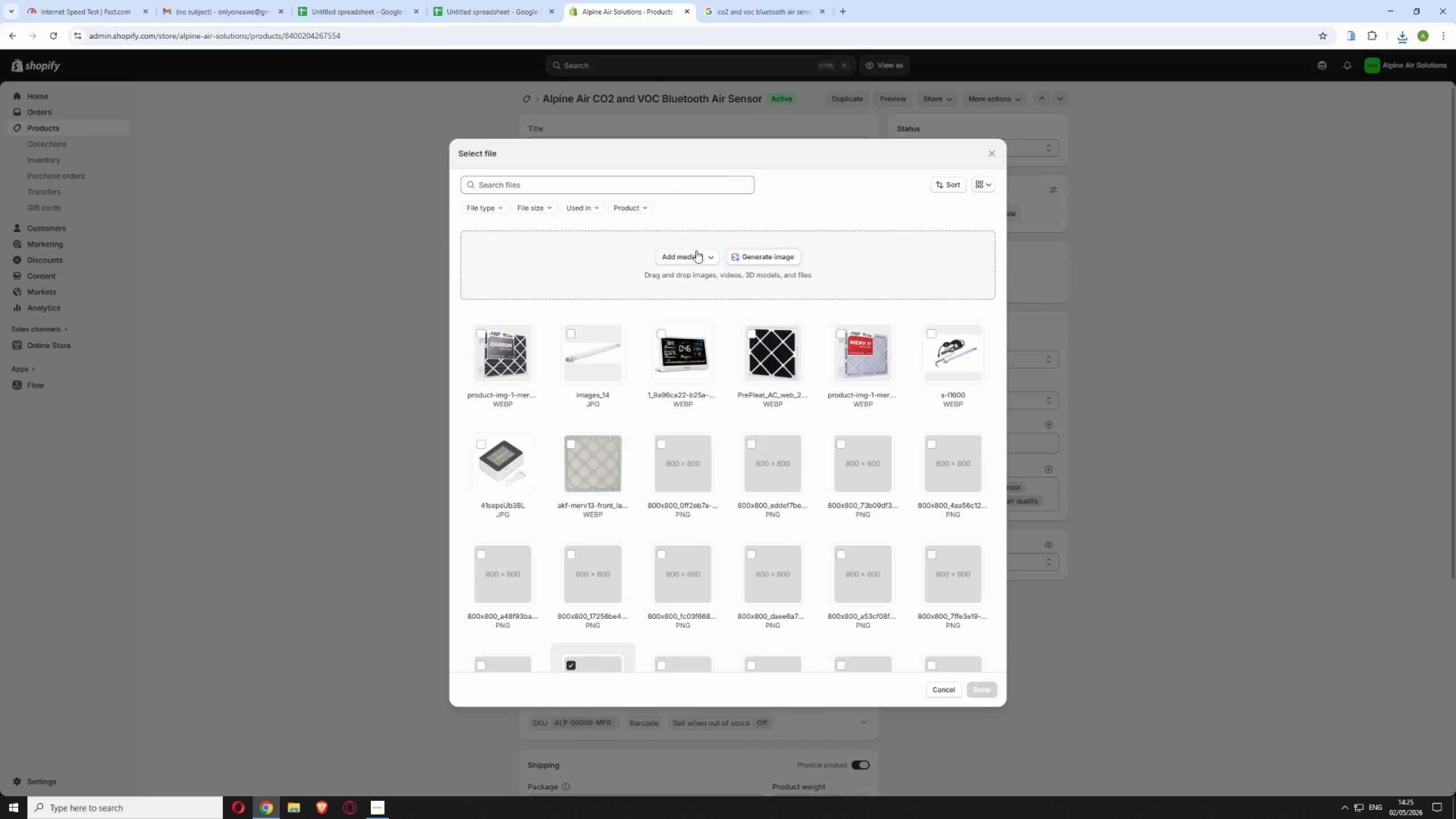 
left_click([665, 257])
 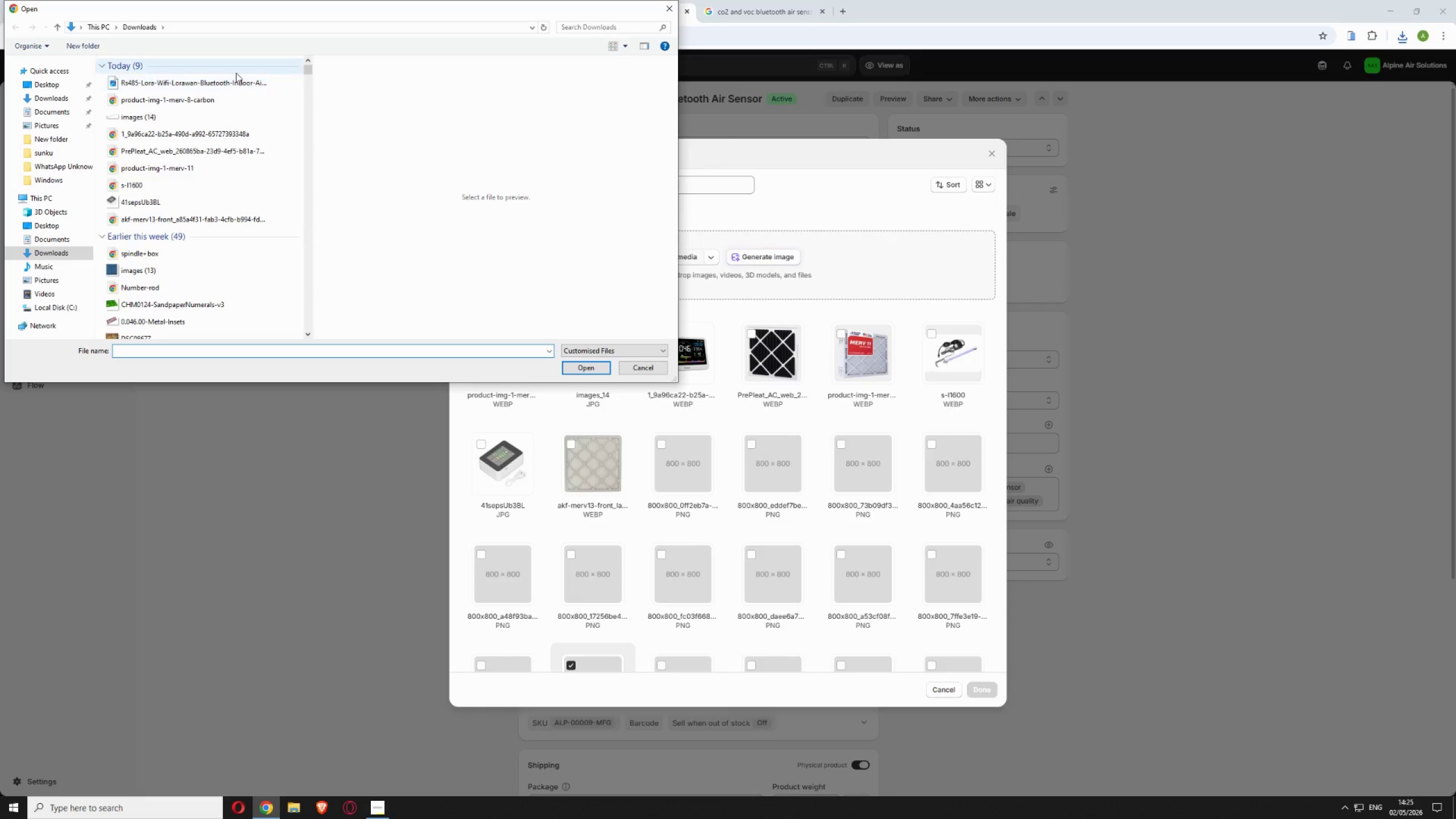 
left_click([234, 79])
 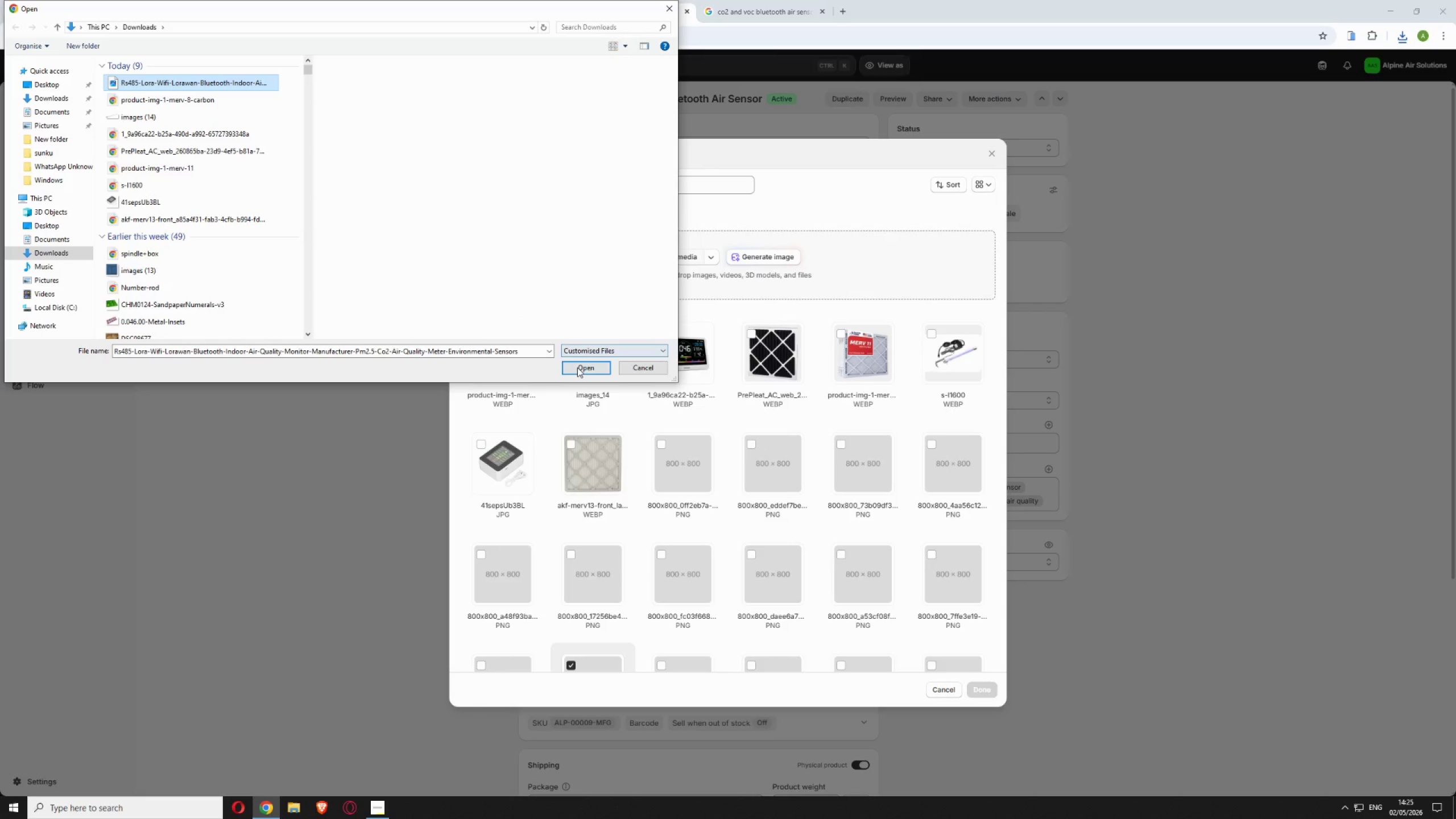 
left_click([578, 368])
 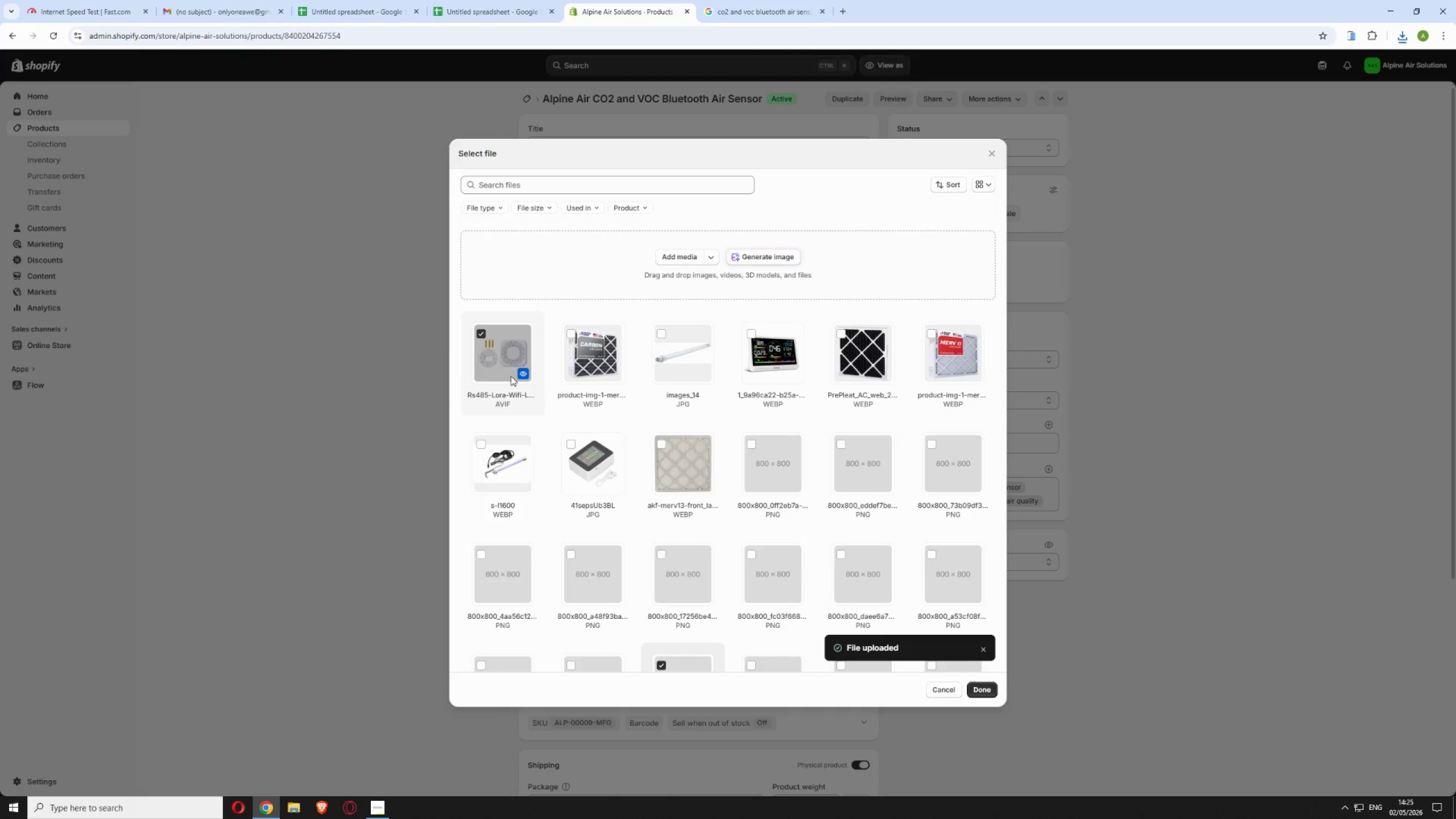 
left_click([983, 690])
 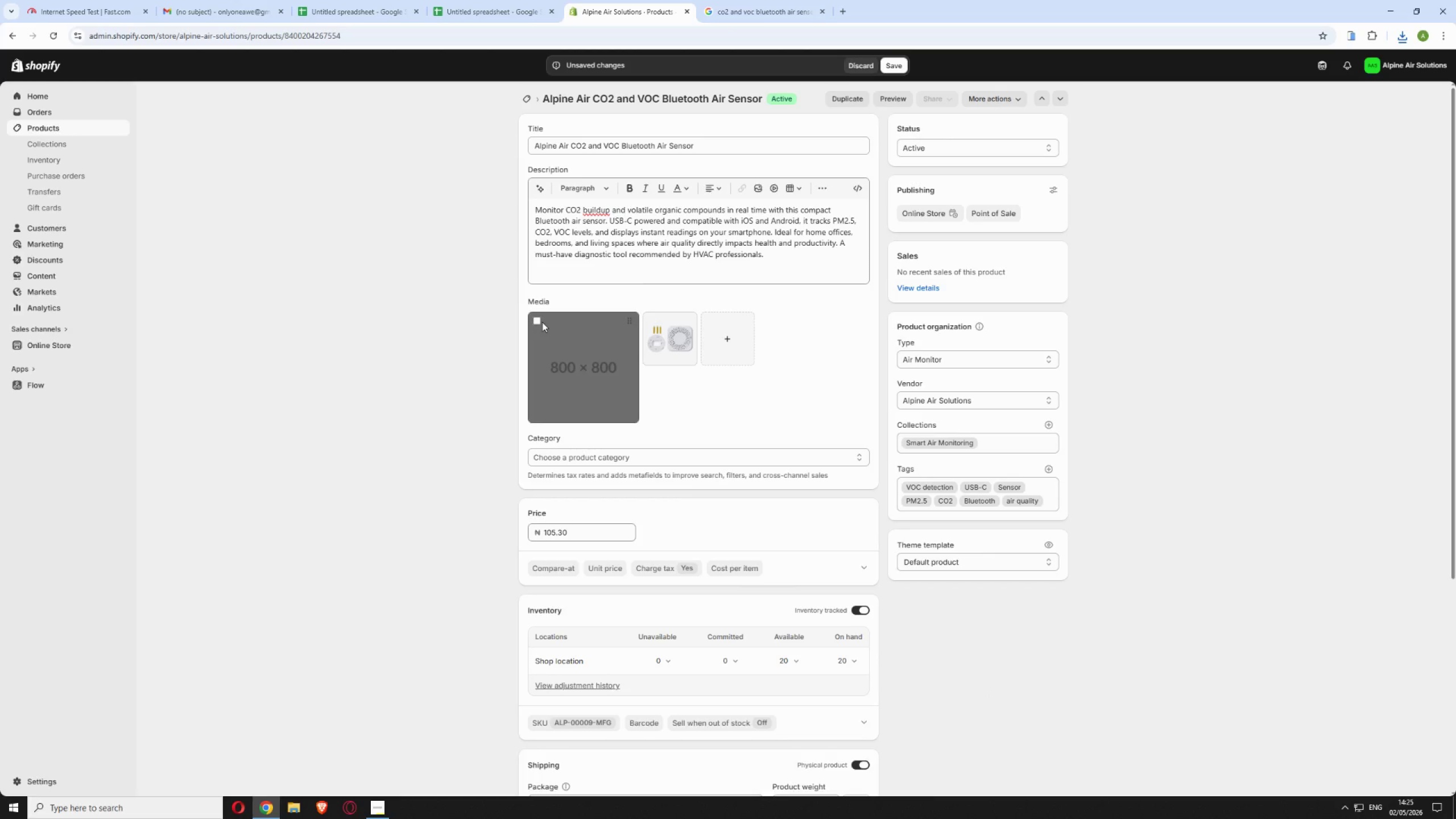 
left_click([859, 299])
 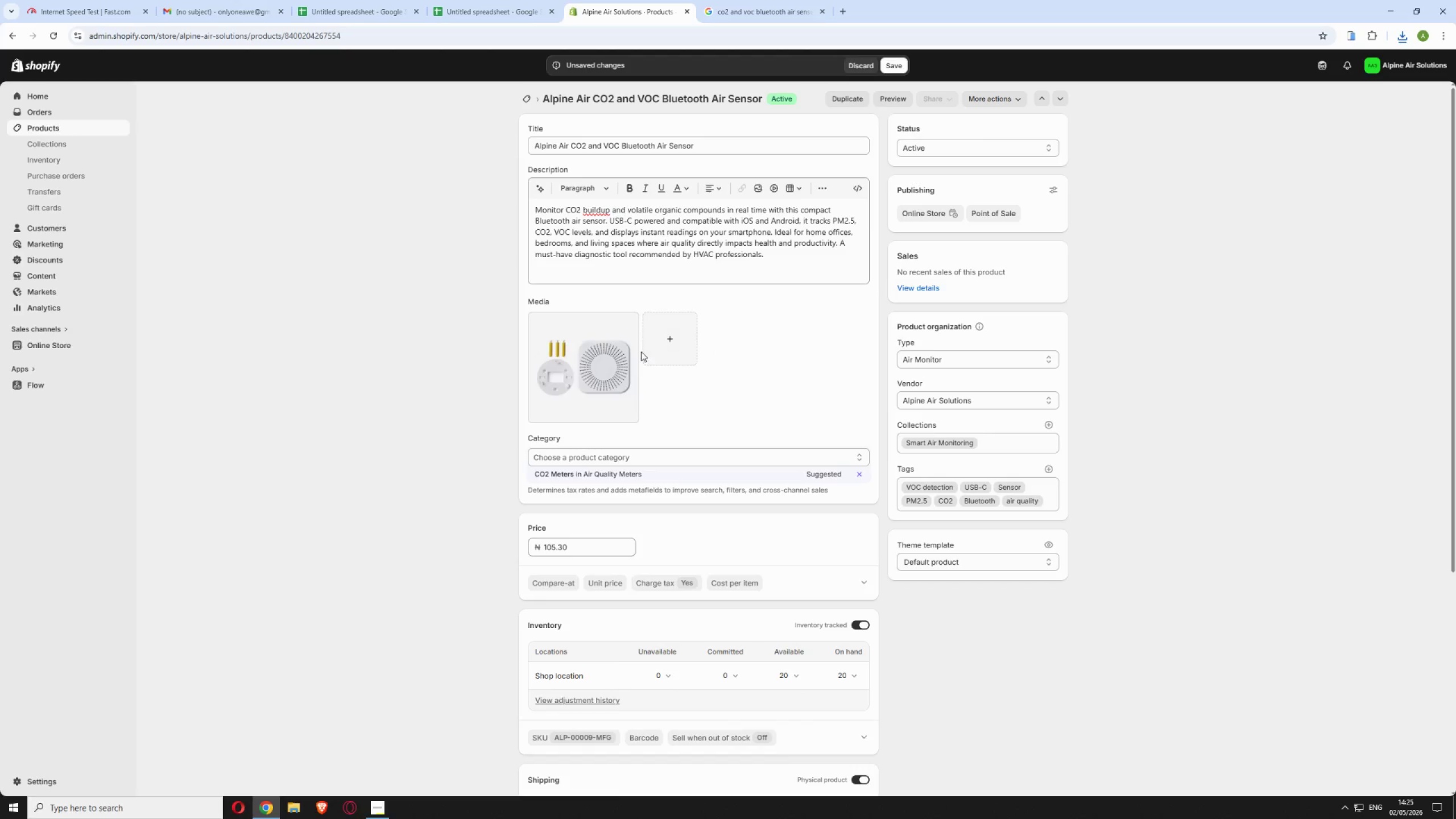 
left_click([597, 358])
 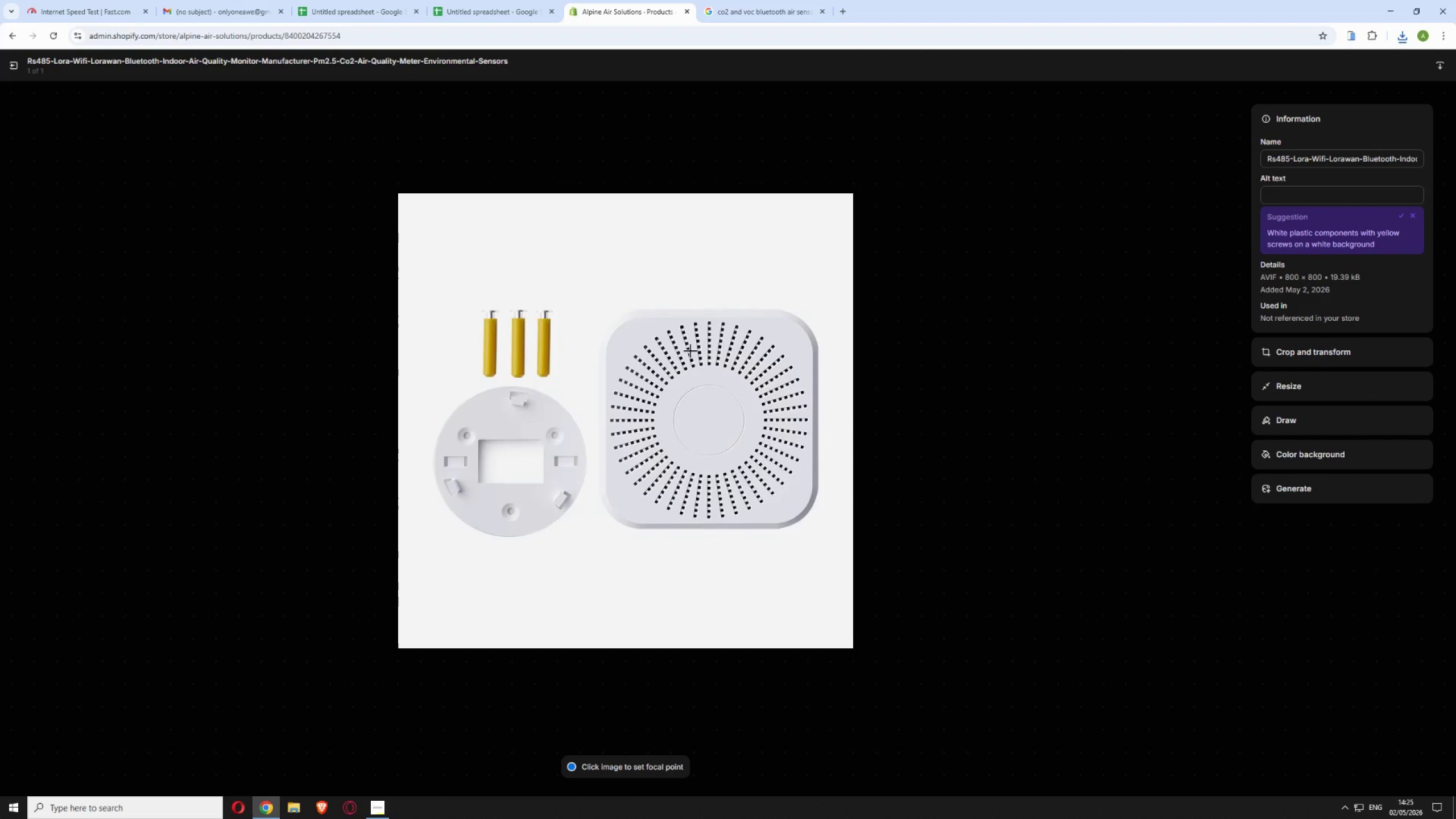 
left_click([1293, 200])
 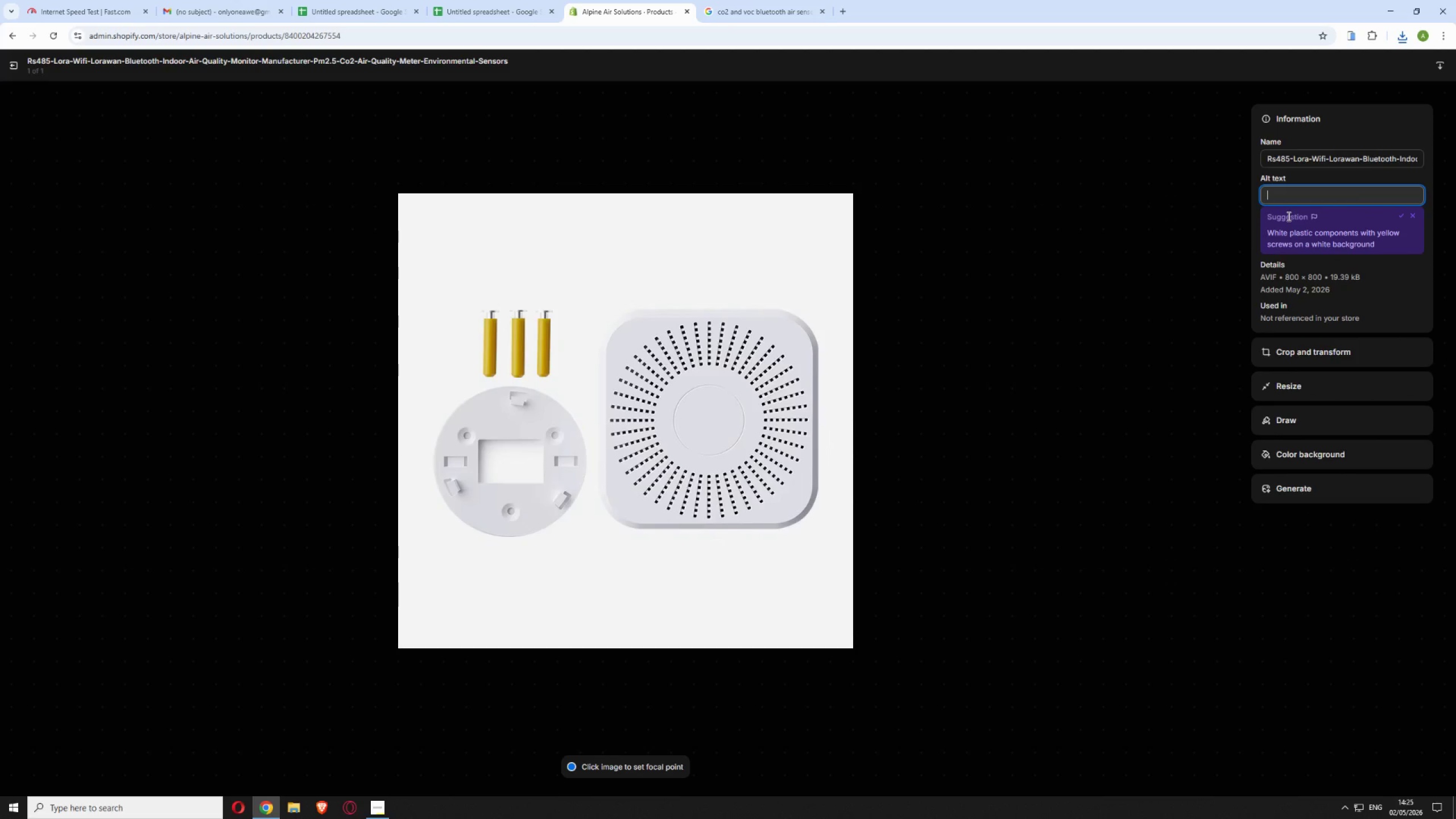 
wait(7.31)
 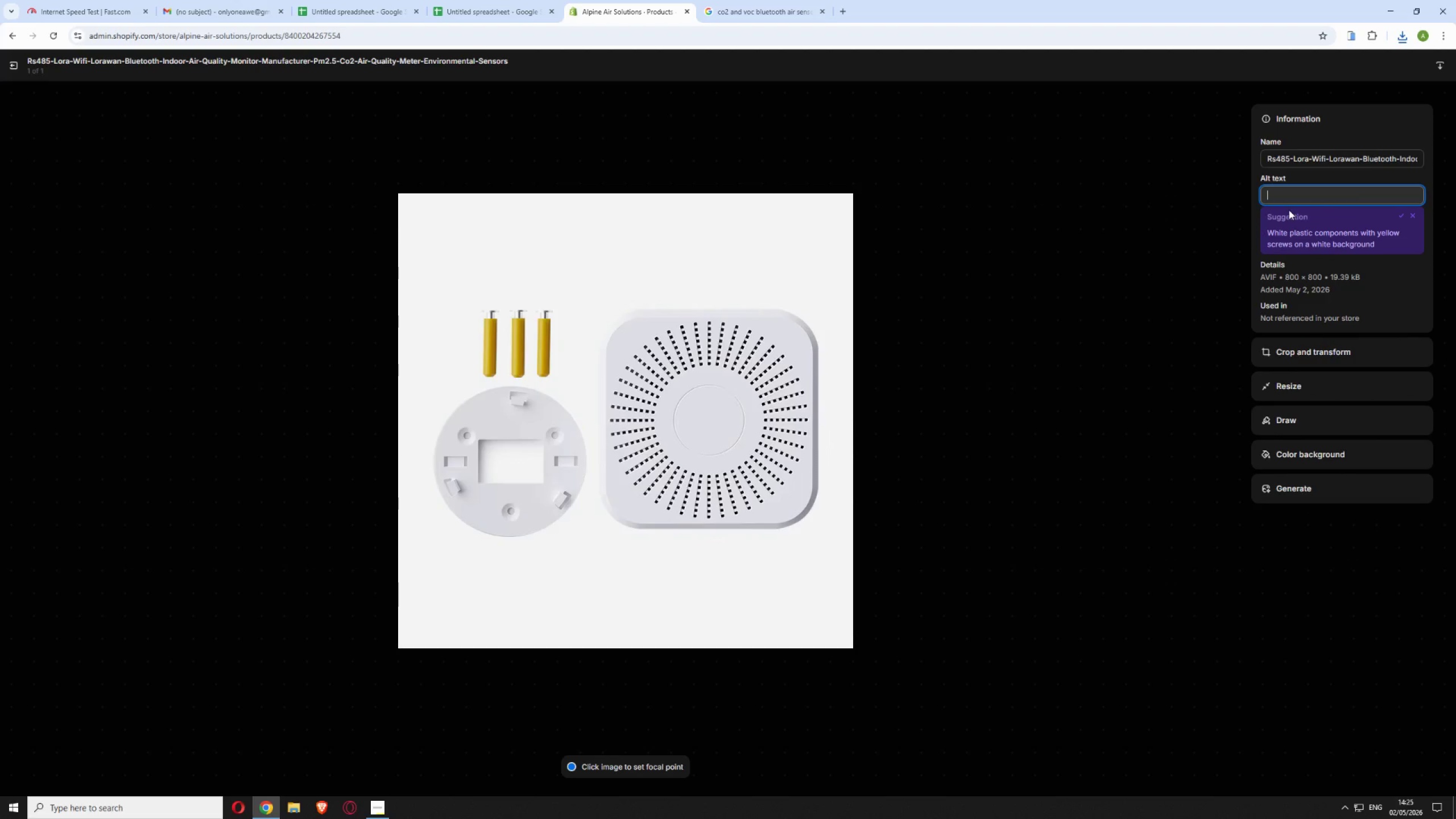 
type(Alpine Air Solutions C02 V0C Bluetooth air sensor PM2.5 detection USB-C powered portable indoor air quantity)
key(Backspace)
key(Backspace)
key(Backspace)
key(Backspace)
key(Backspace)
type(lity monitor smart home)
 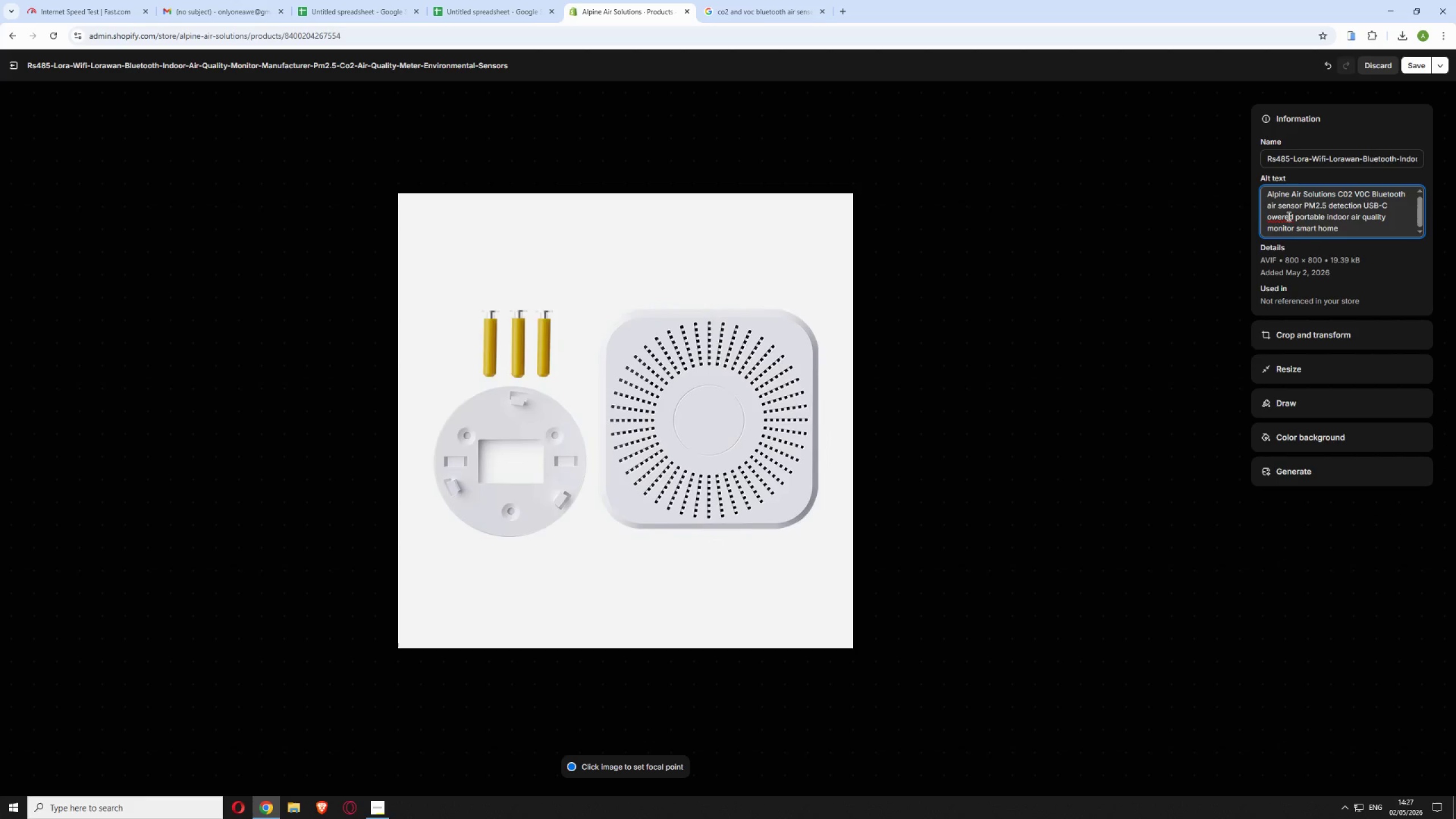 
left_click([1269, 217])
 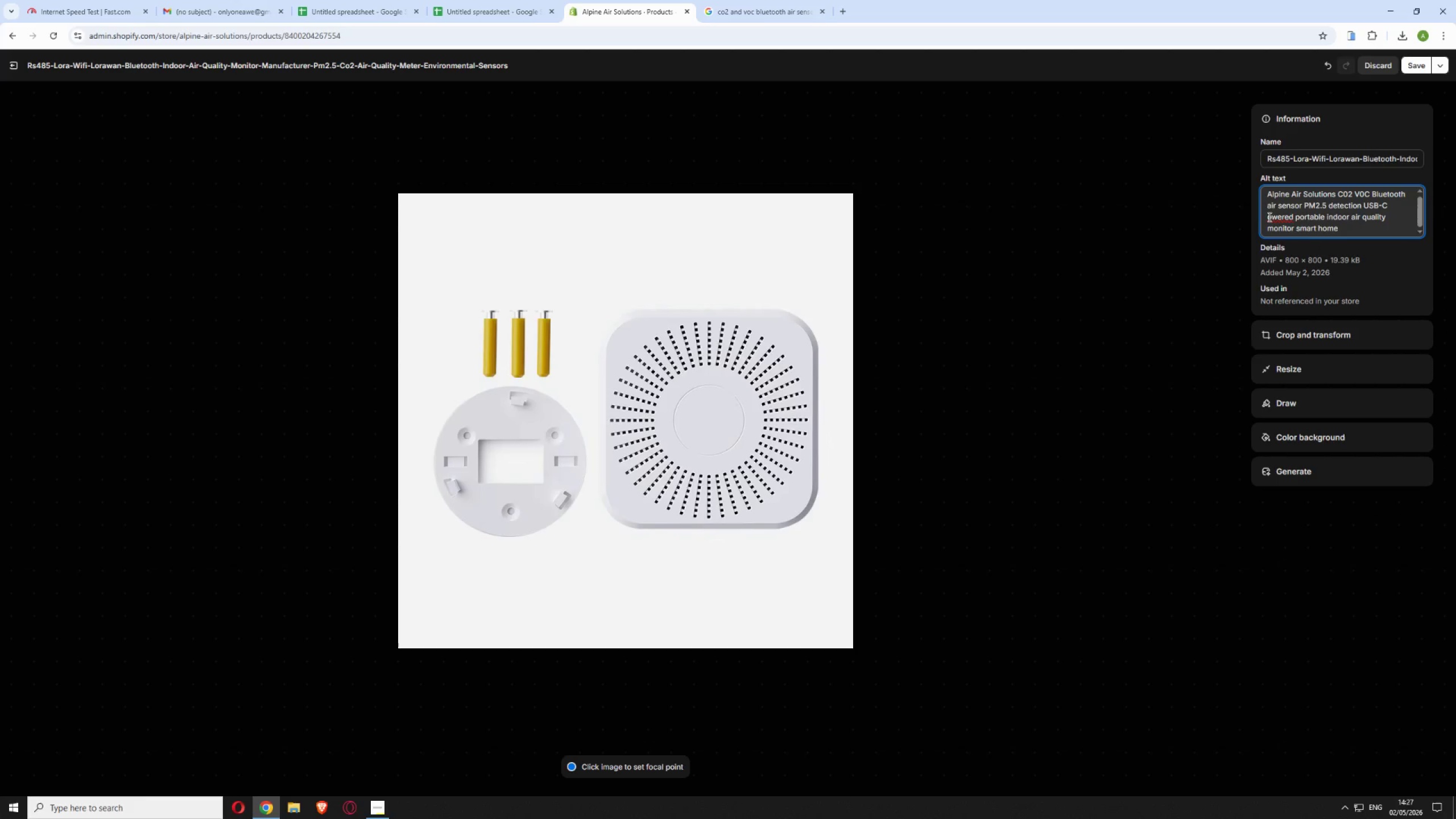 
key(ArrowLeft)
 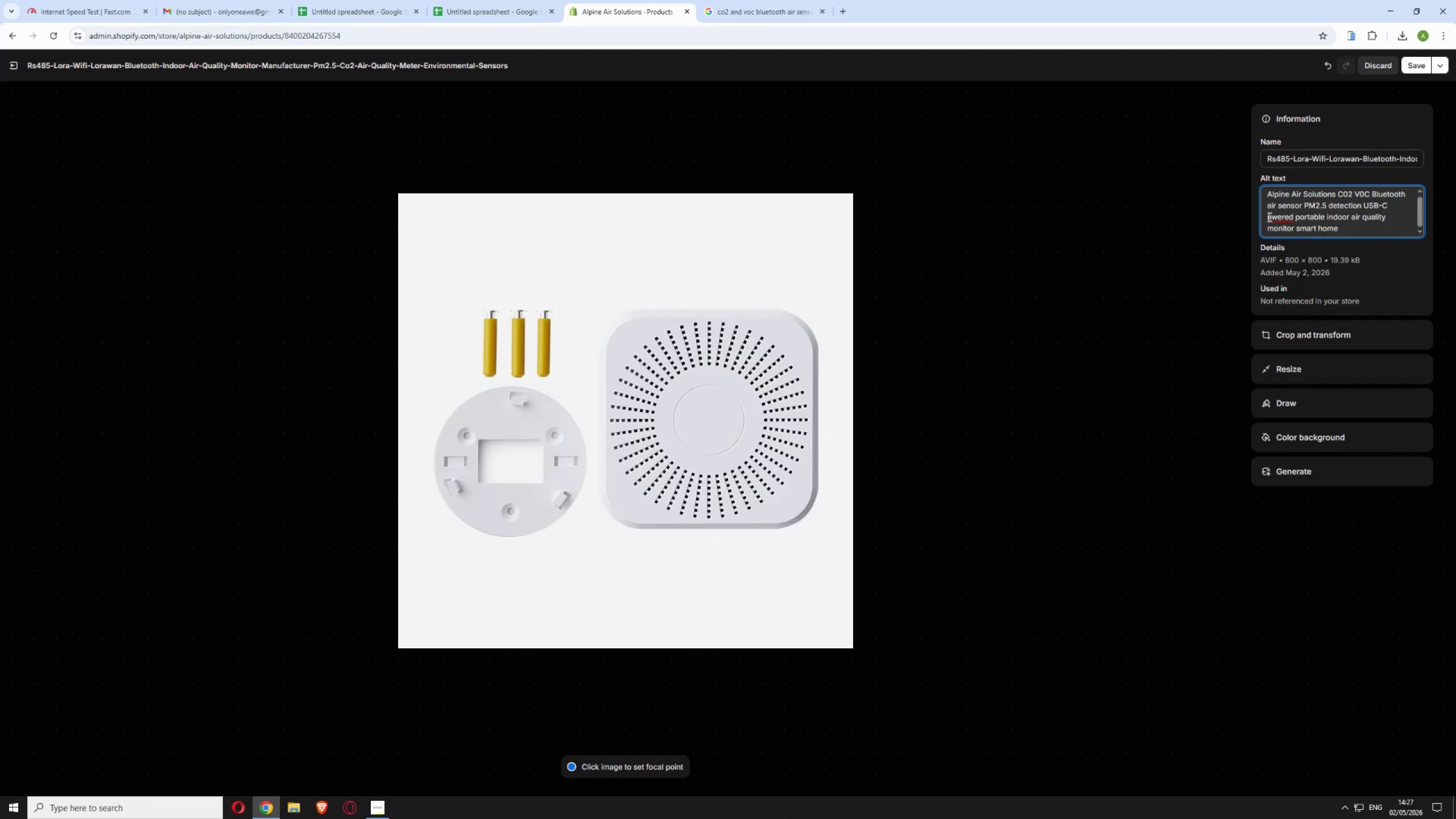 
key(P)
 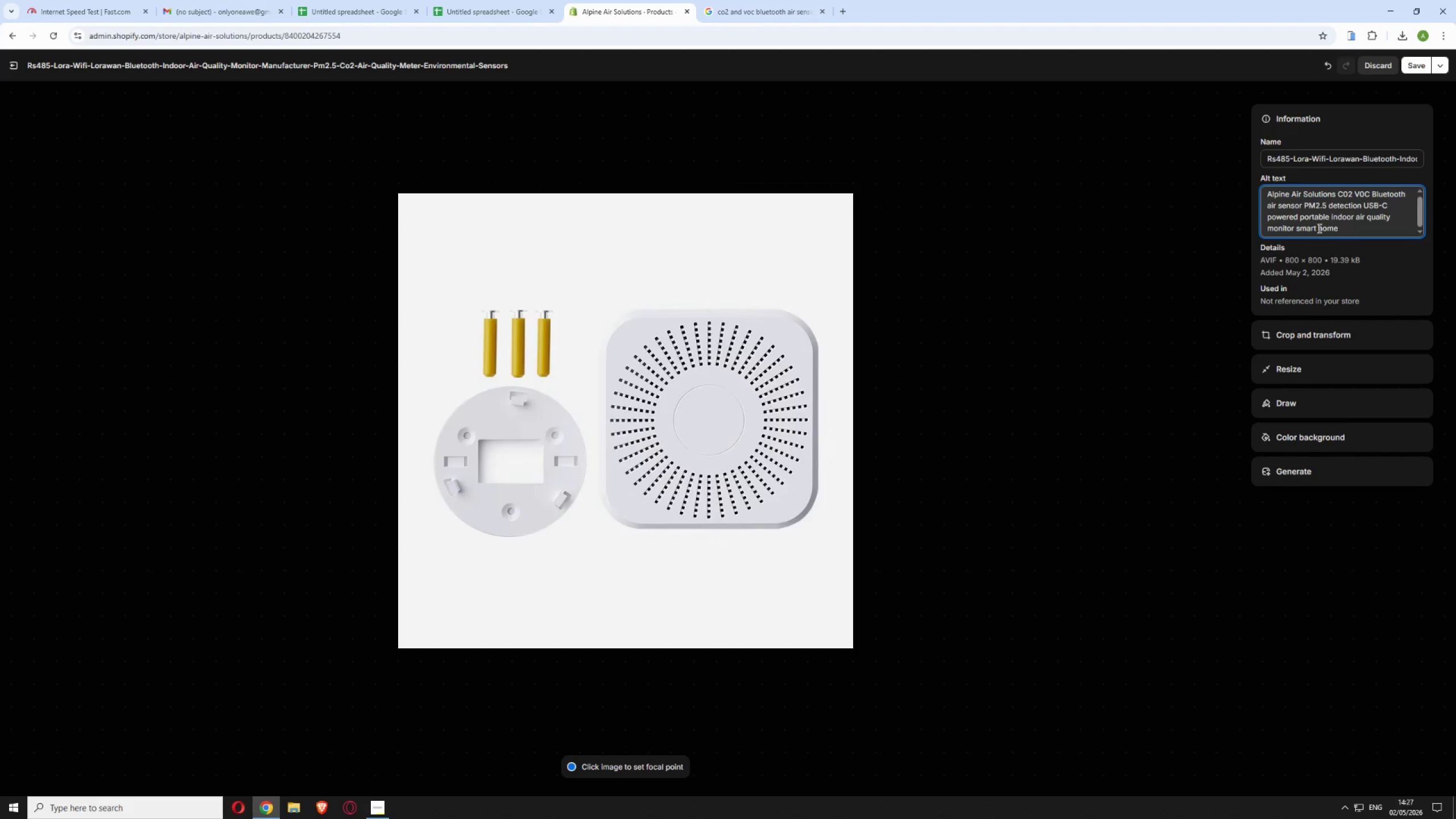 
left_click([1411, 68])
 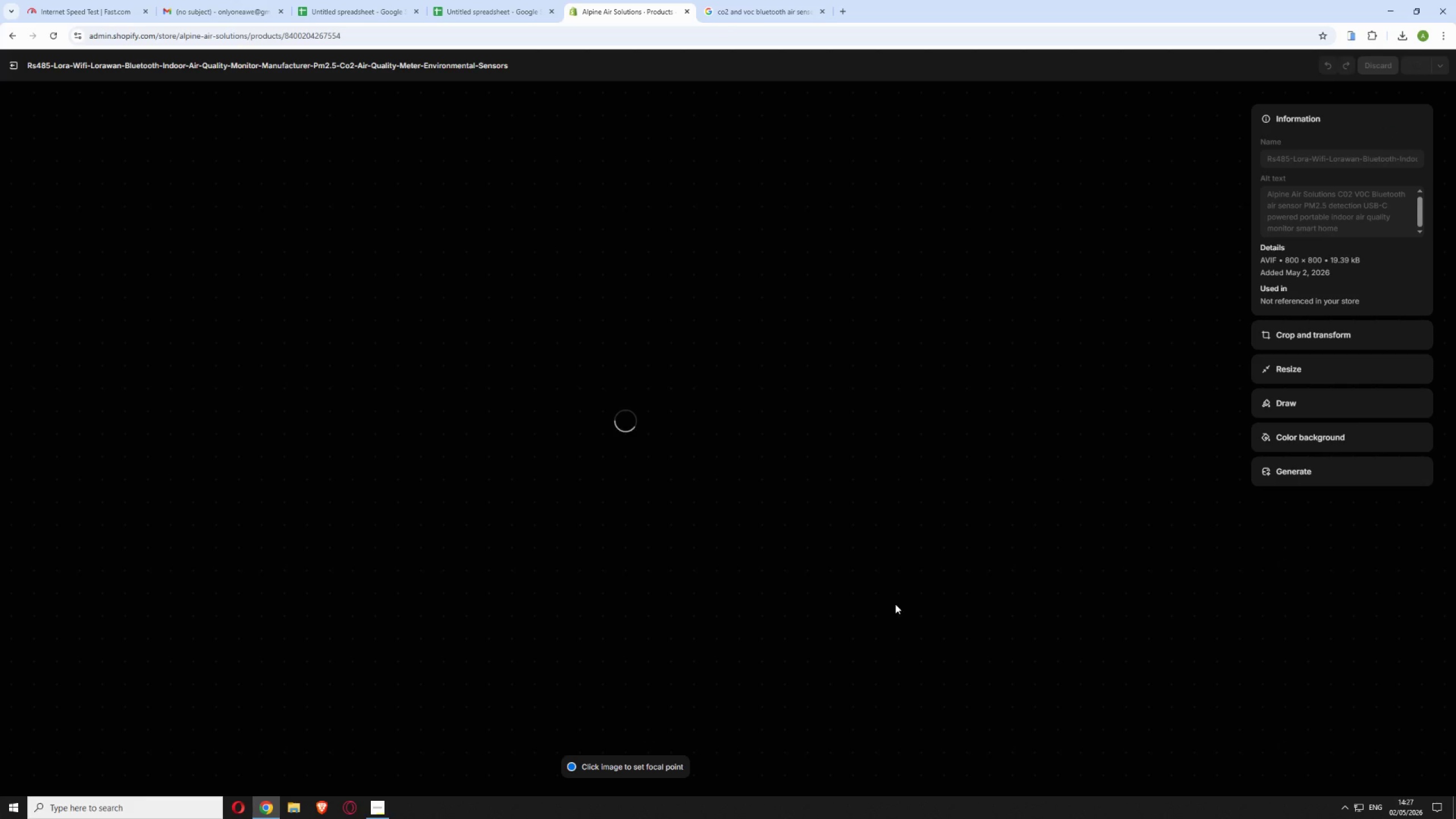 
wait(5.33)
 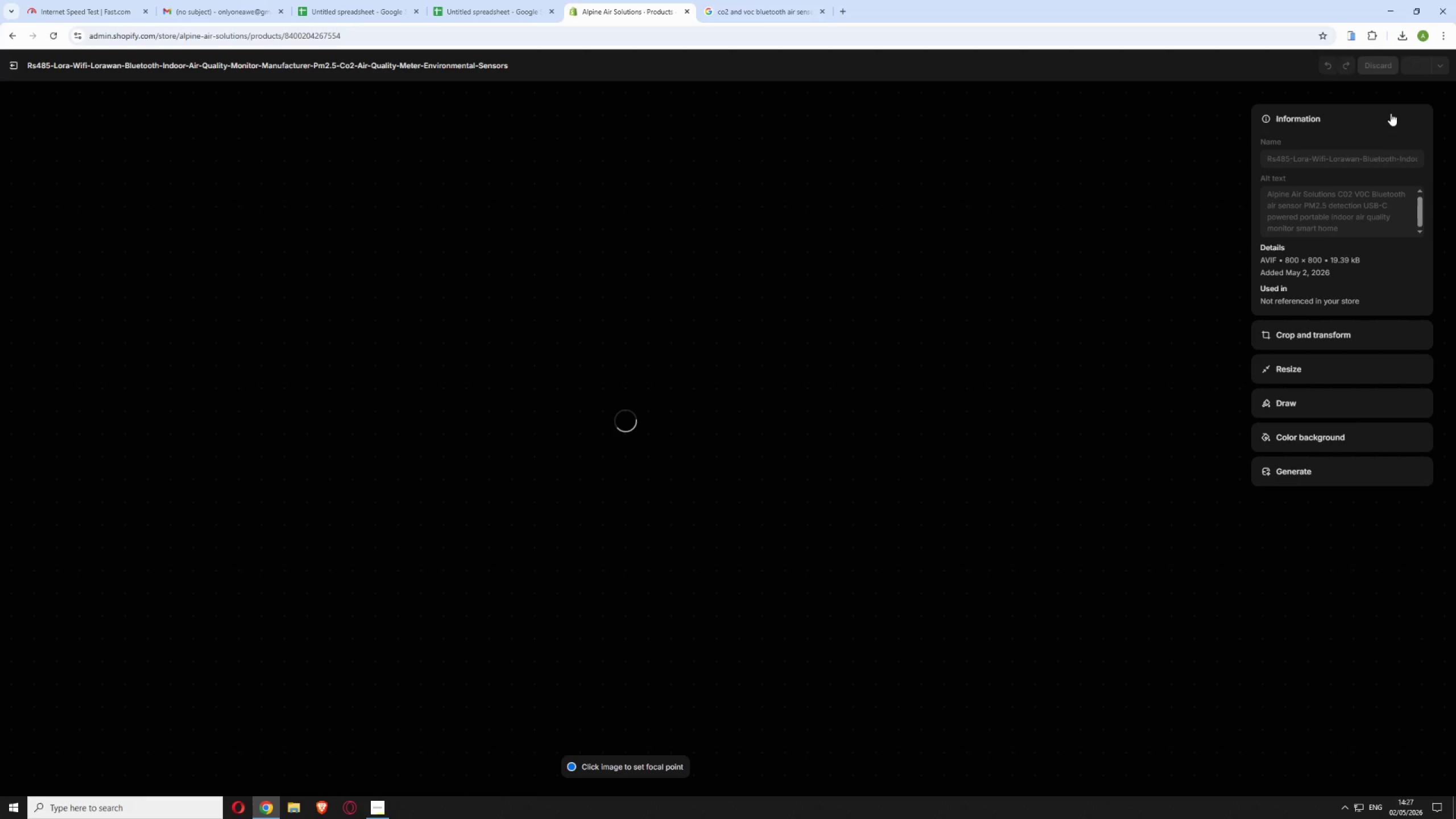 
left_click([374, 805])